 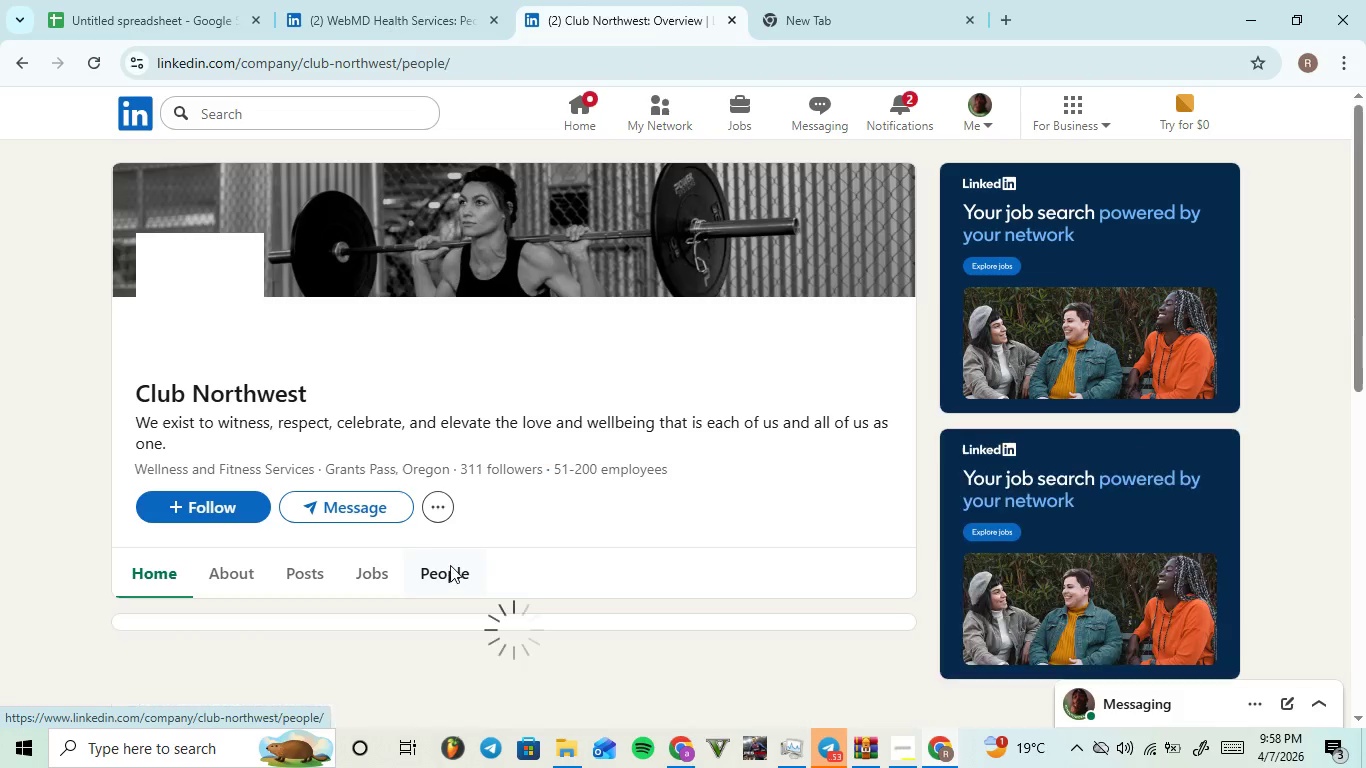 
scroll: coordinate [707, 487], scroll_direction: down, amount: 3.0
 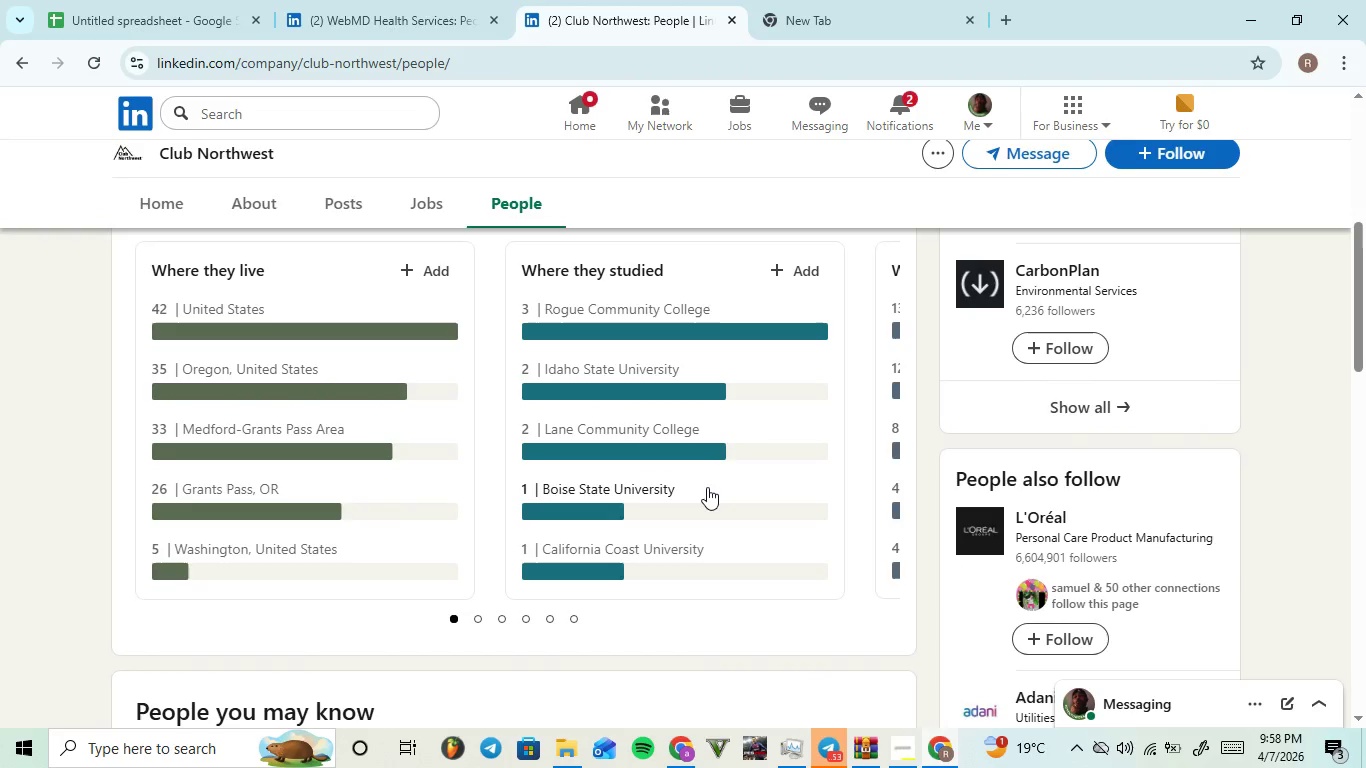 
scroll: coordinate [708, 487], scroll_direction: up, amount: 1.0
 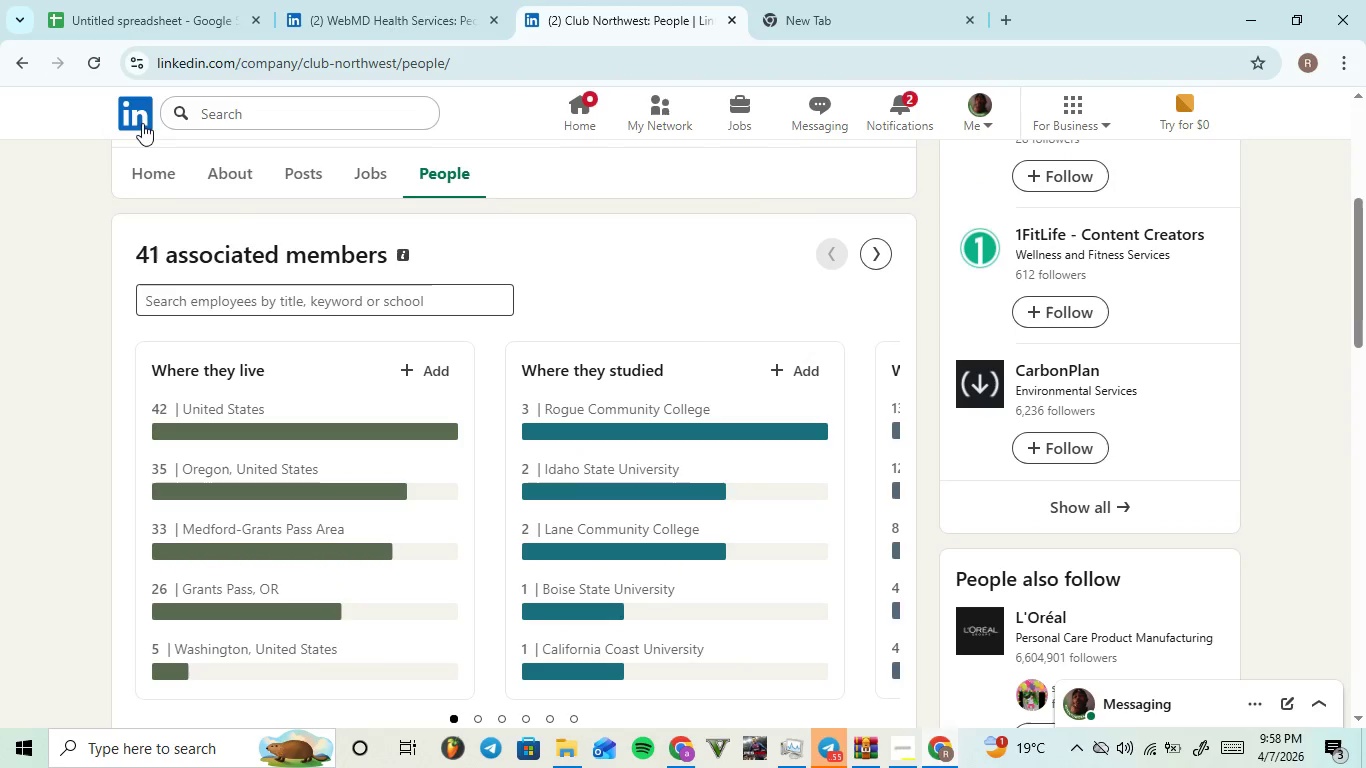 
left_click_drag(start_coordinate=[127, 110], to_coordinate=[912, 0])
 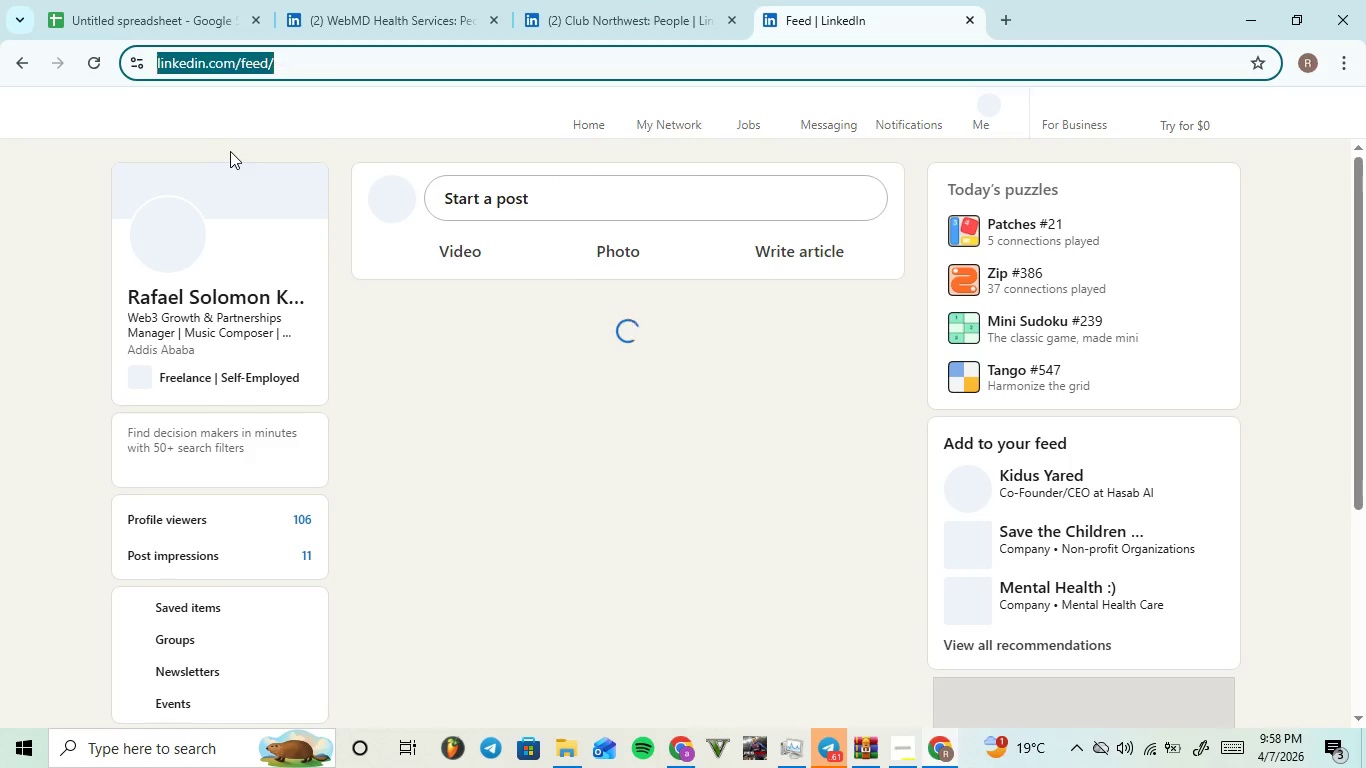 
wait(6.09)
 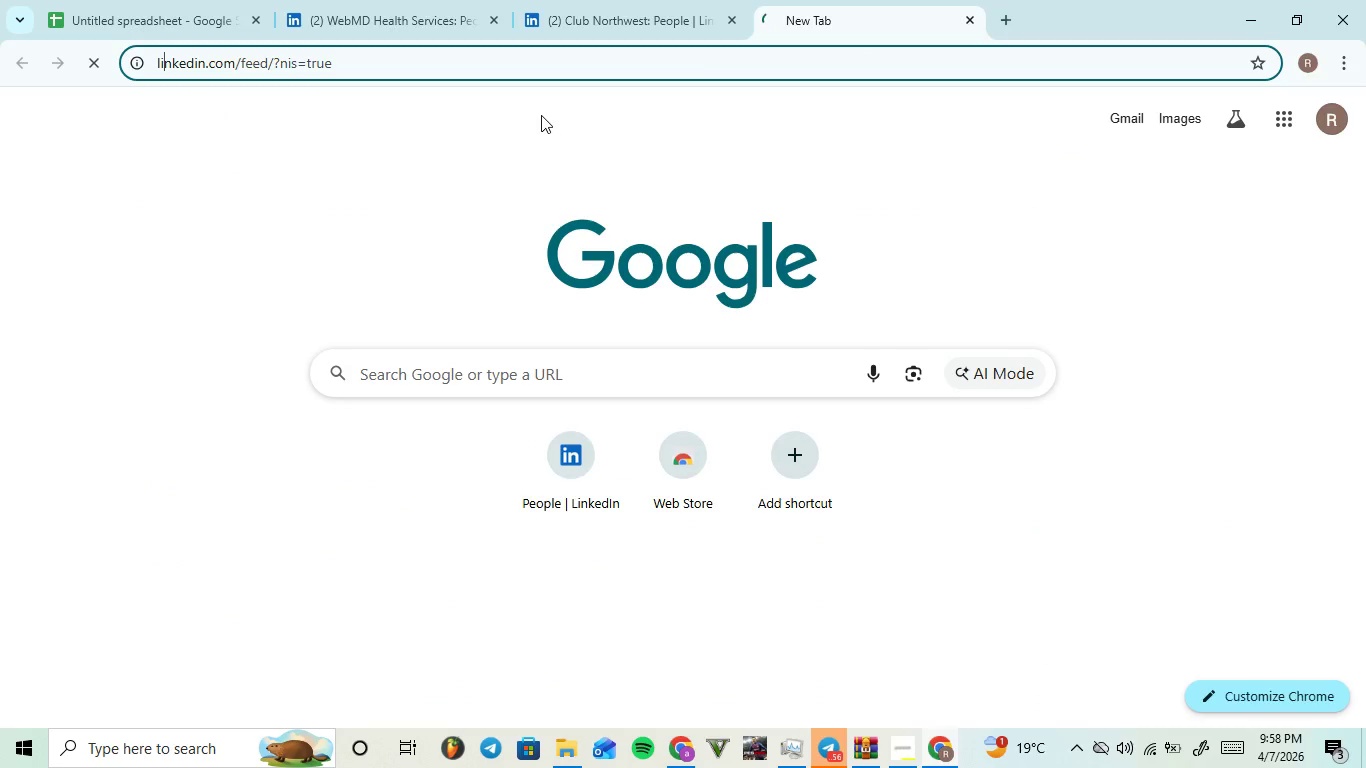 
left_click([322, 105])
 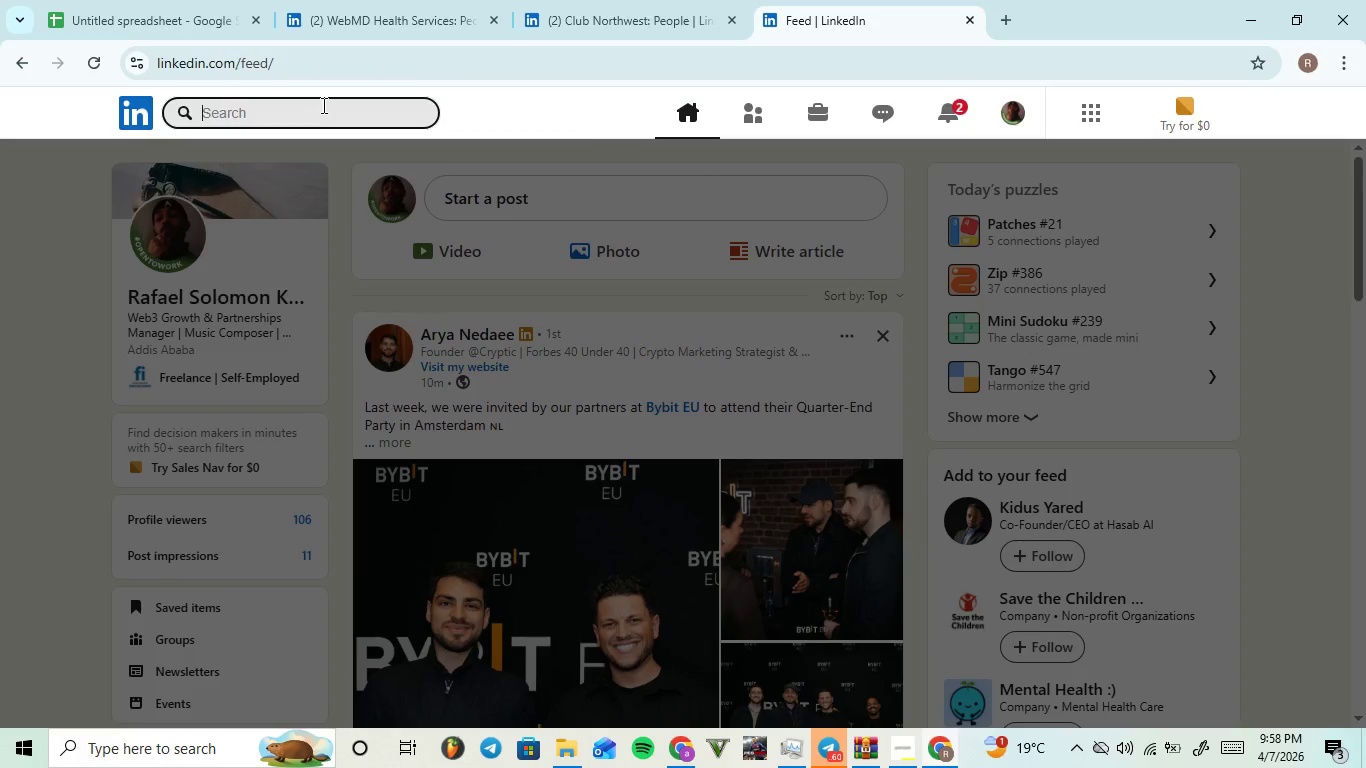 
key(Control+ControlLeft)
 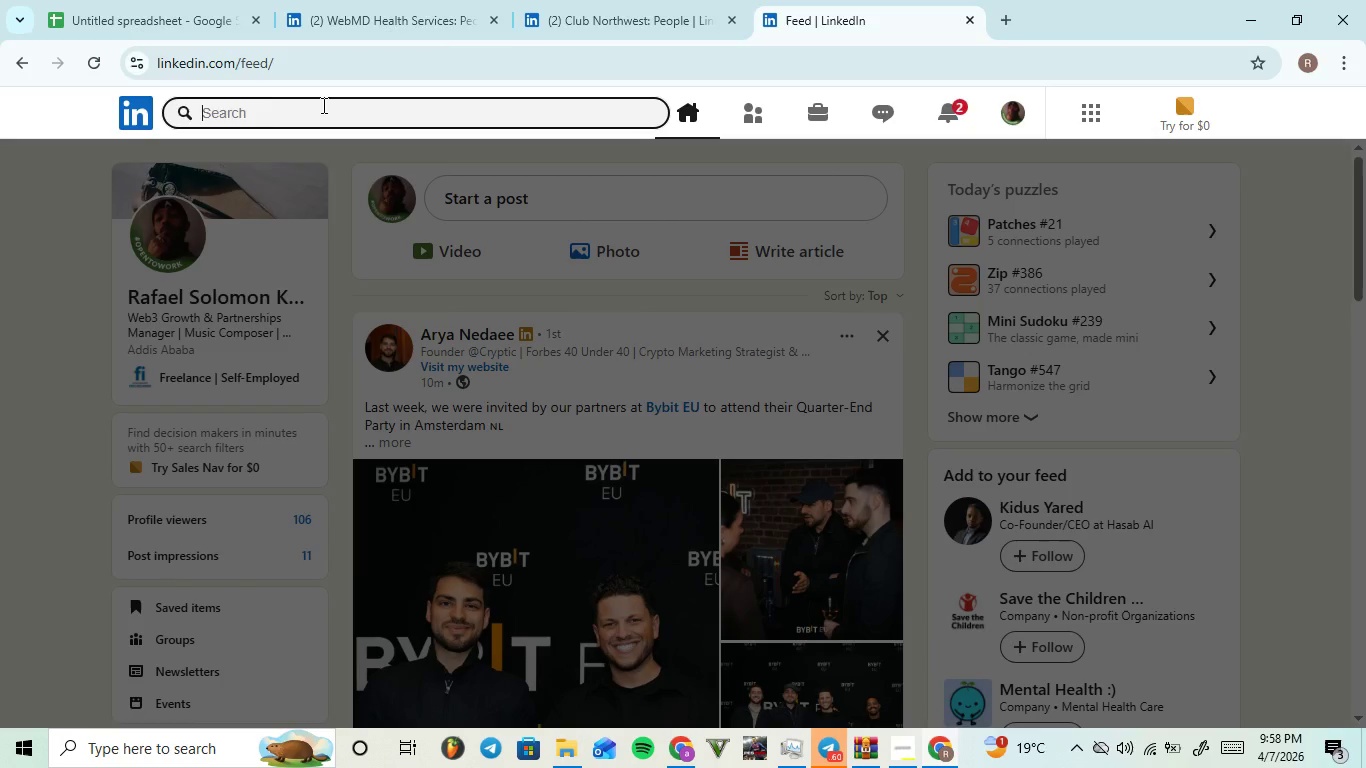 
key(Control+V)
 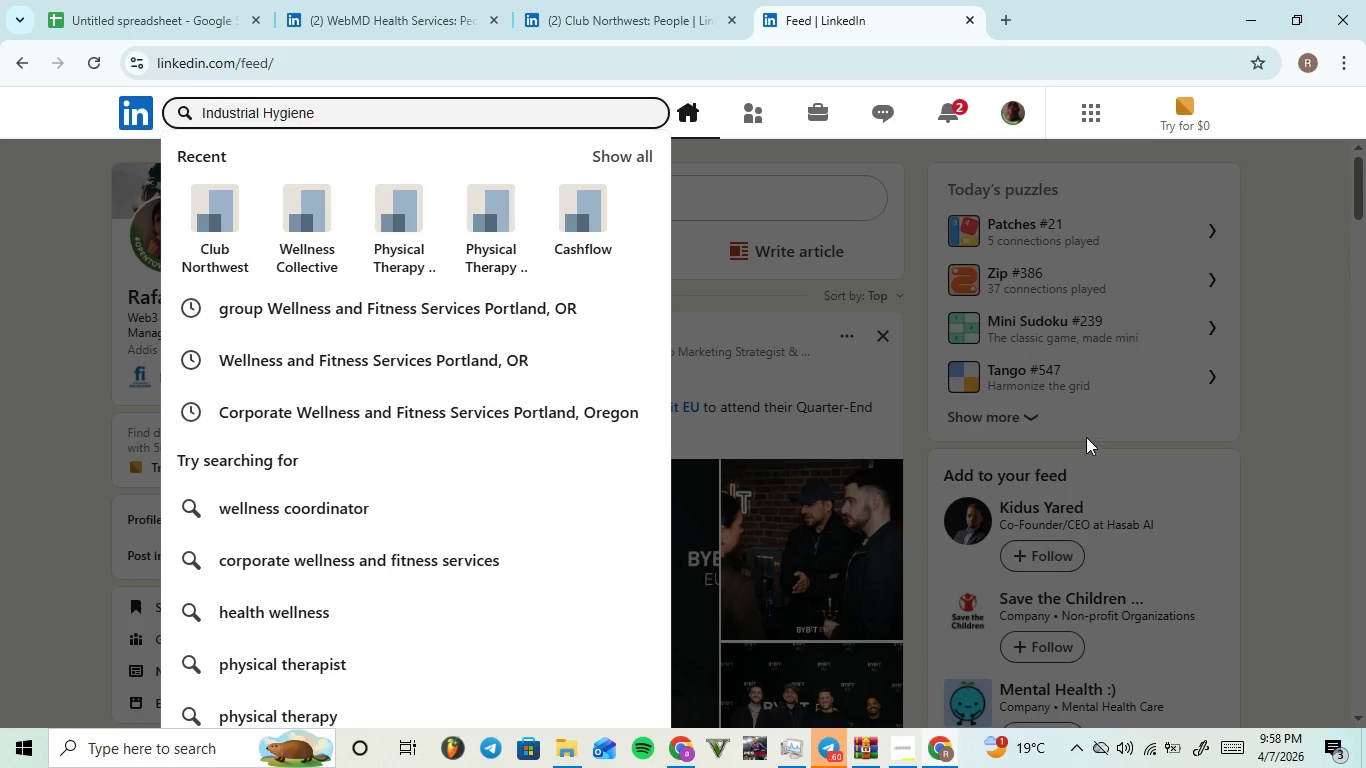 
key(Enter)
 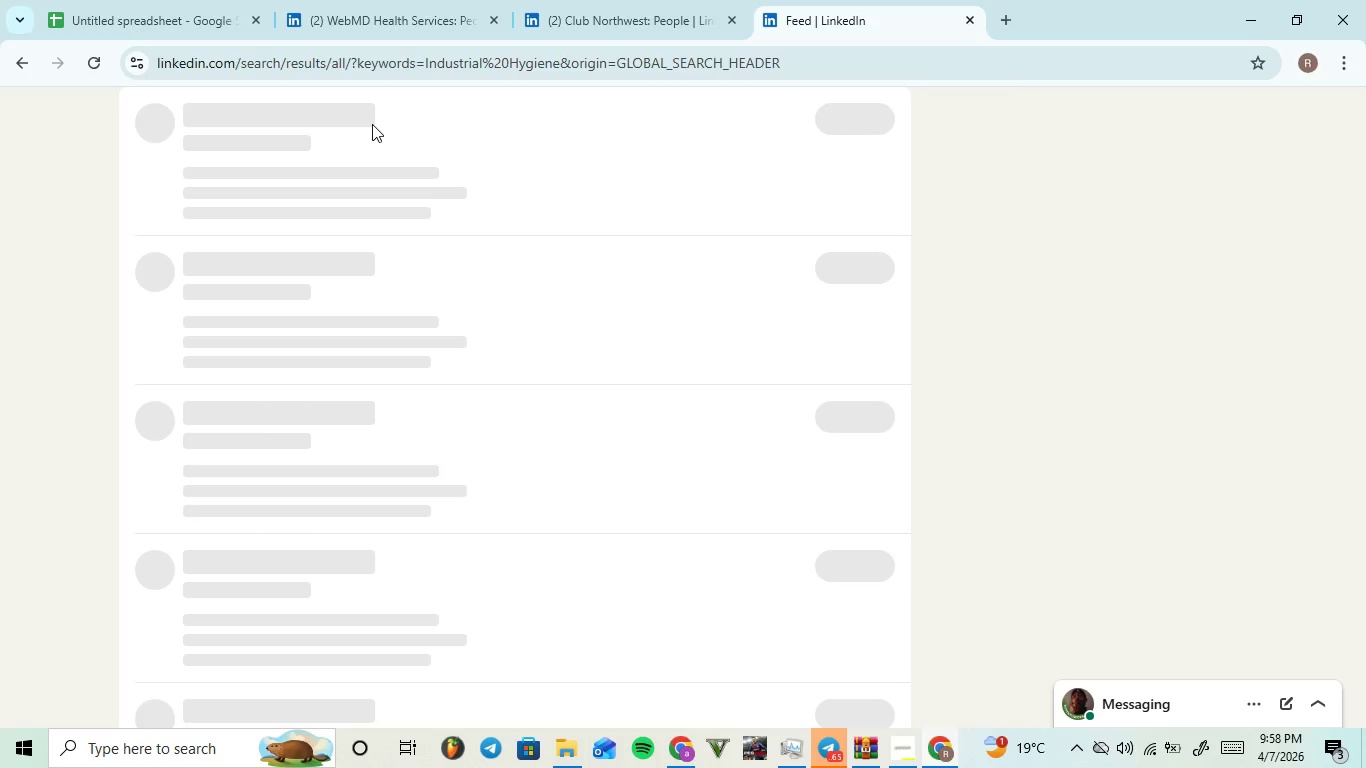 
wait(9.81)
 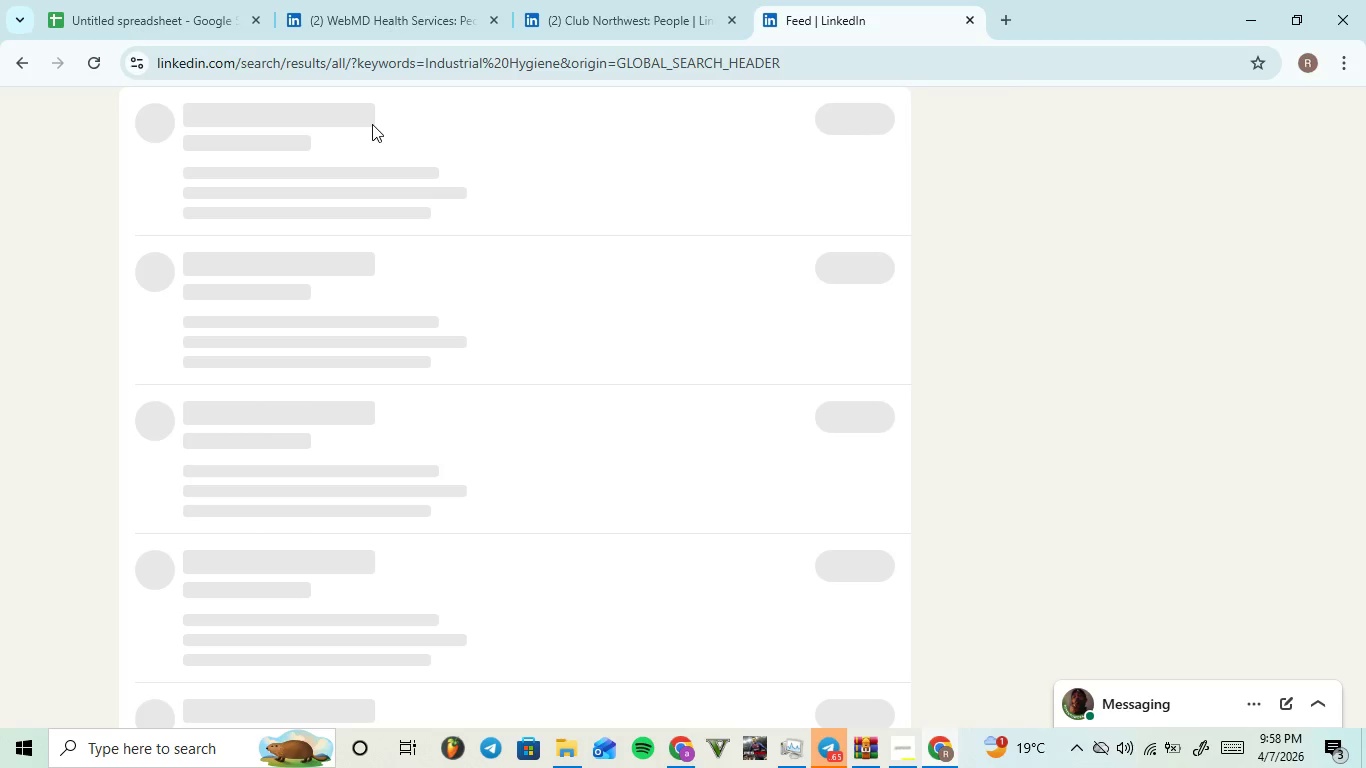 
left_click([414, 22])
 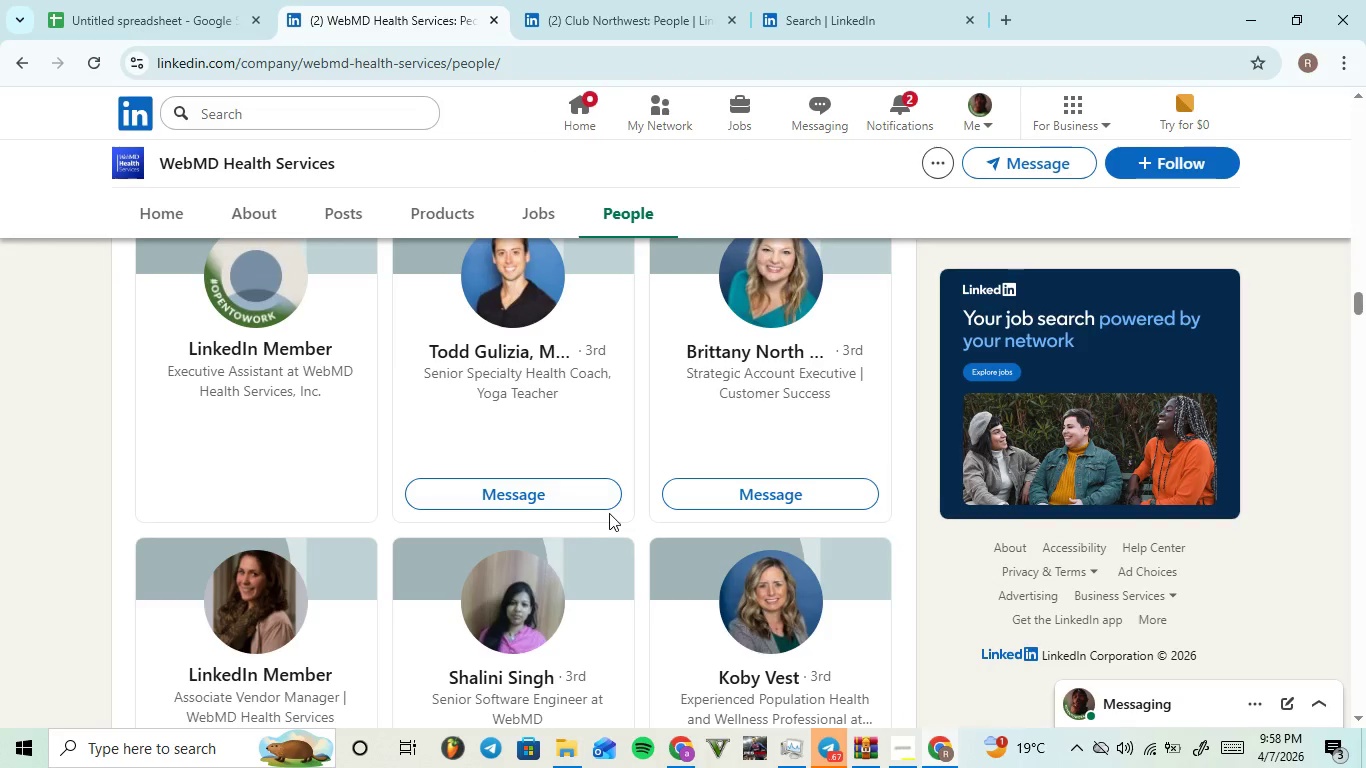 
scroll: coordinate [615, 516], scroll_direction: down, amount: 8.0
 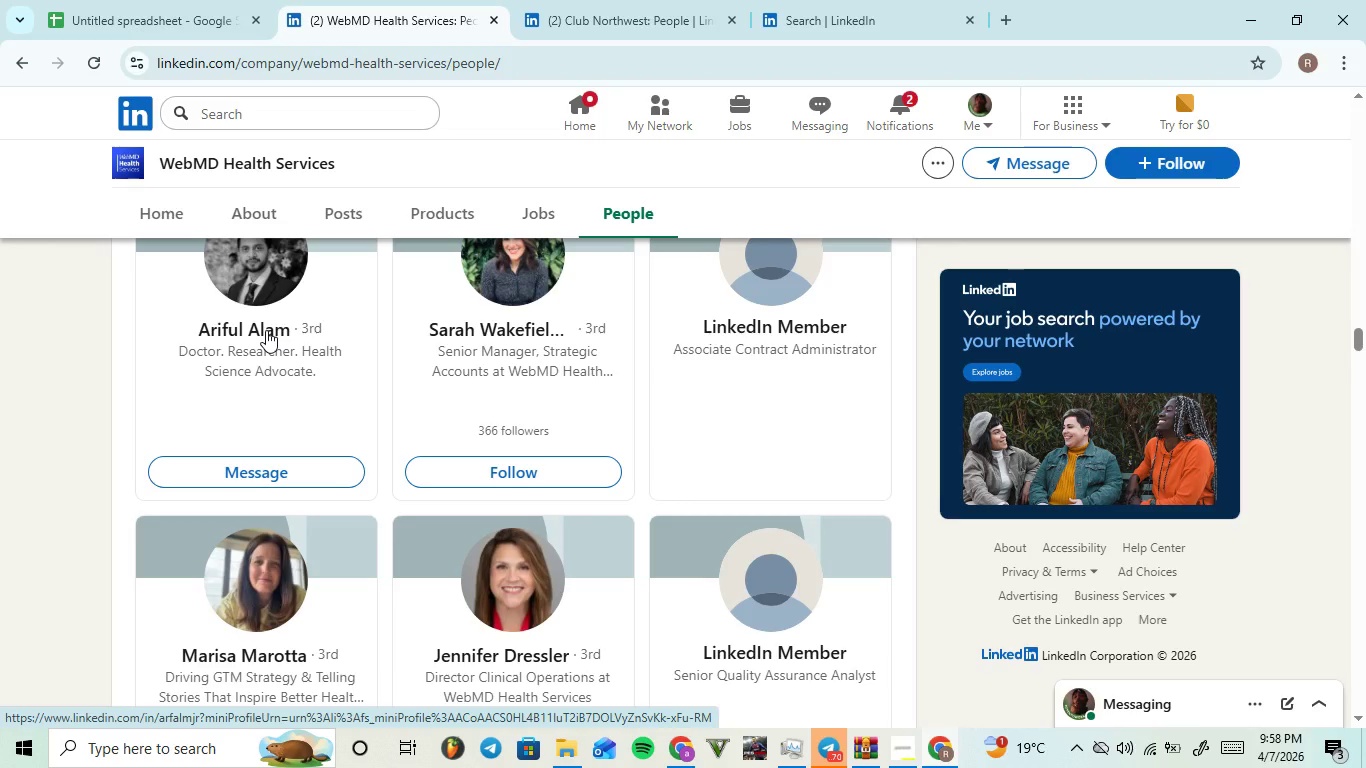 
wait(6.72)
 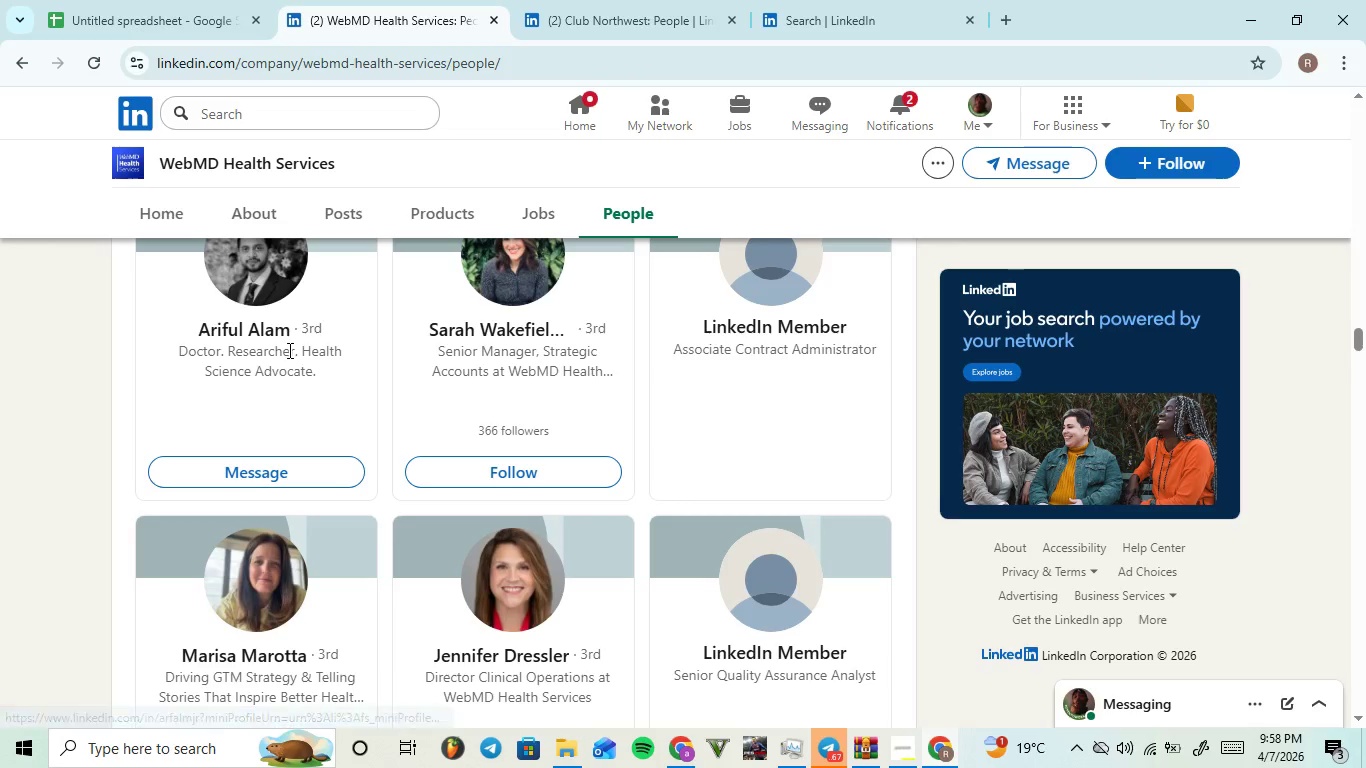 
left_click([266, 330])
 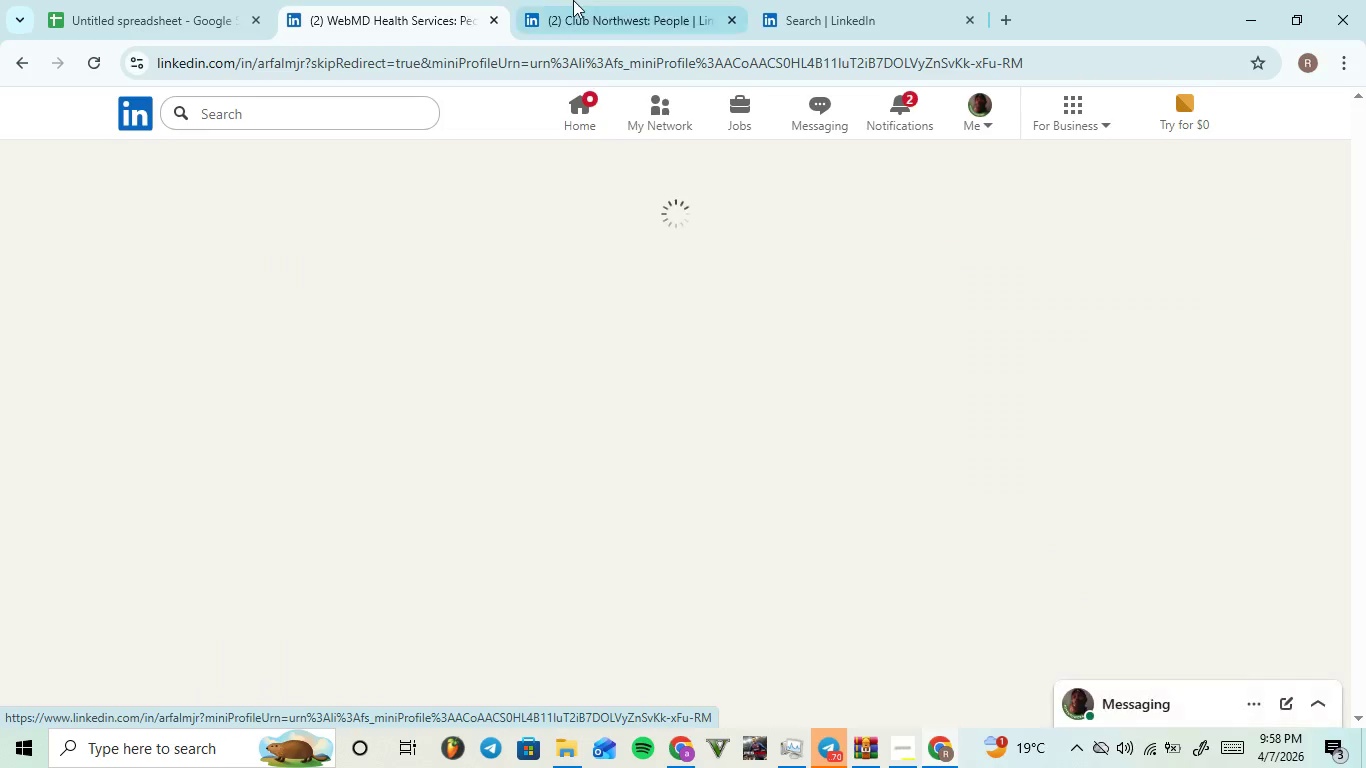 
left_click([577, 0])
 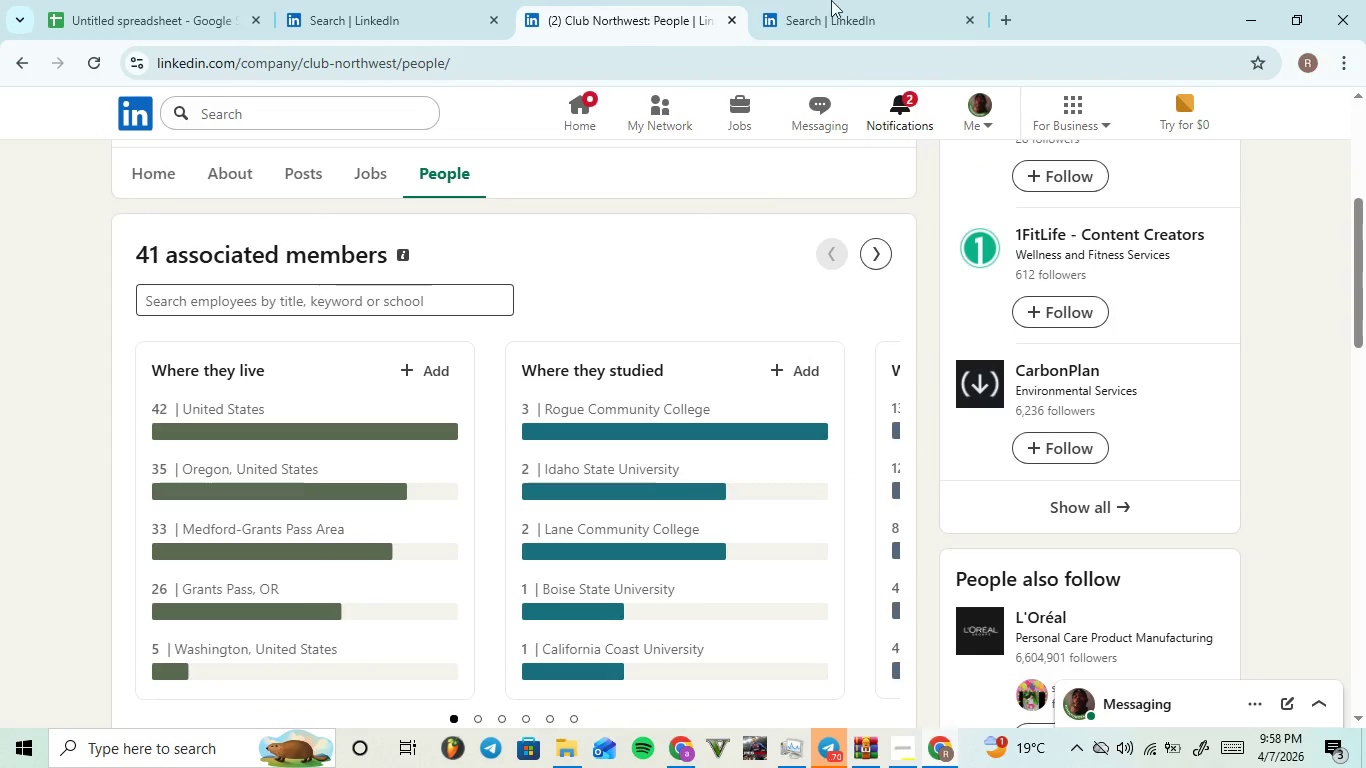 
mouse_move([842, 39])
 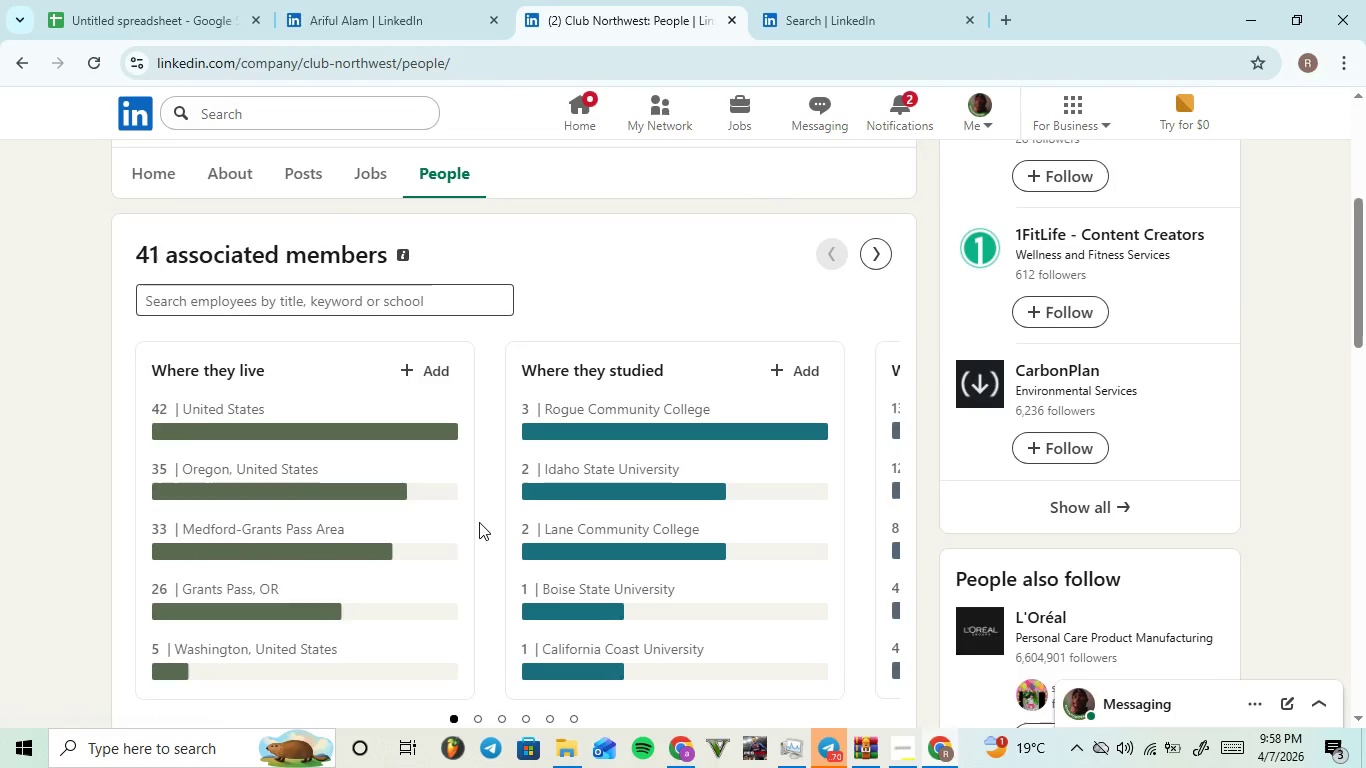 
scroll: coordinate [596, 532], scroll_direction: down, amount: 12.0
 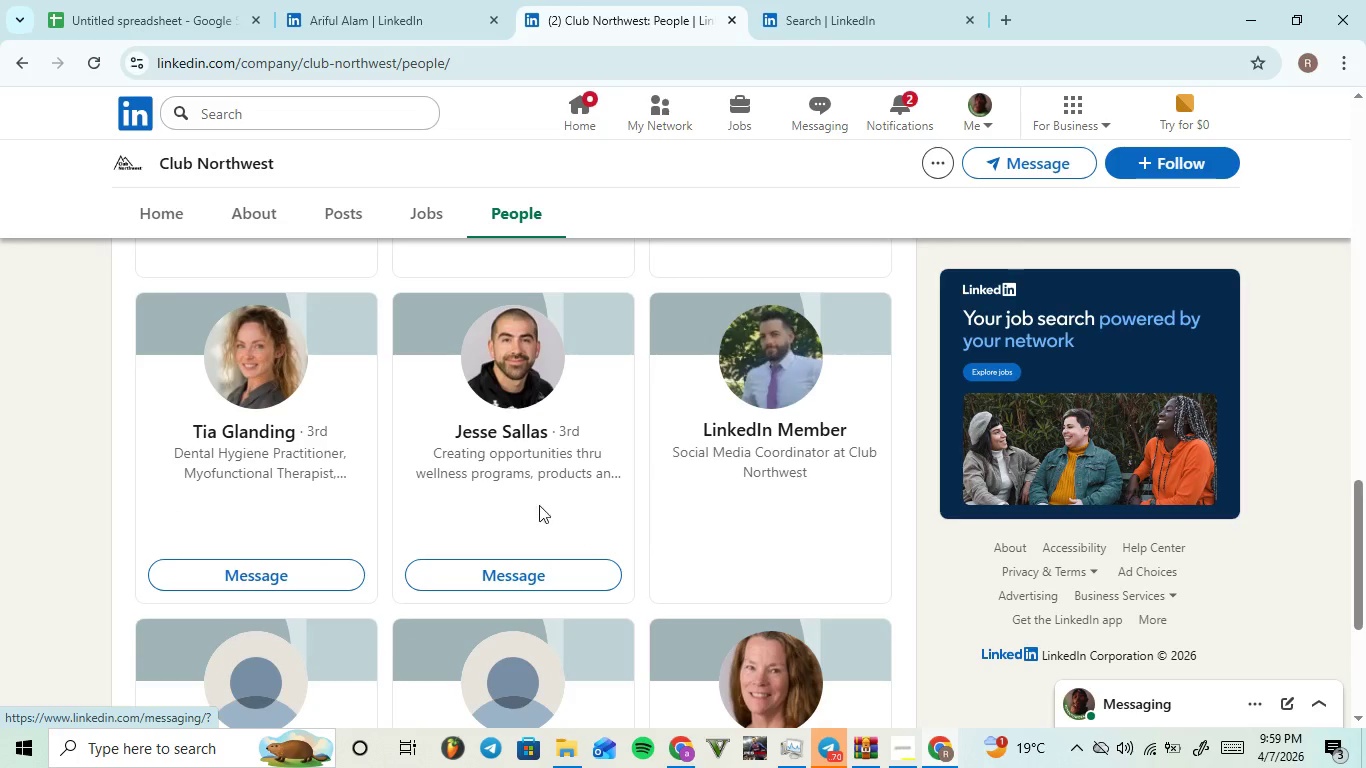 
scroll: coordinate [385, 492], scroll_direction: down, amount: 3.0
 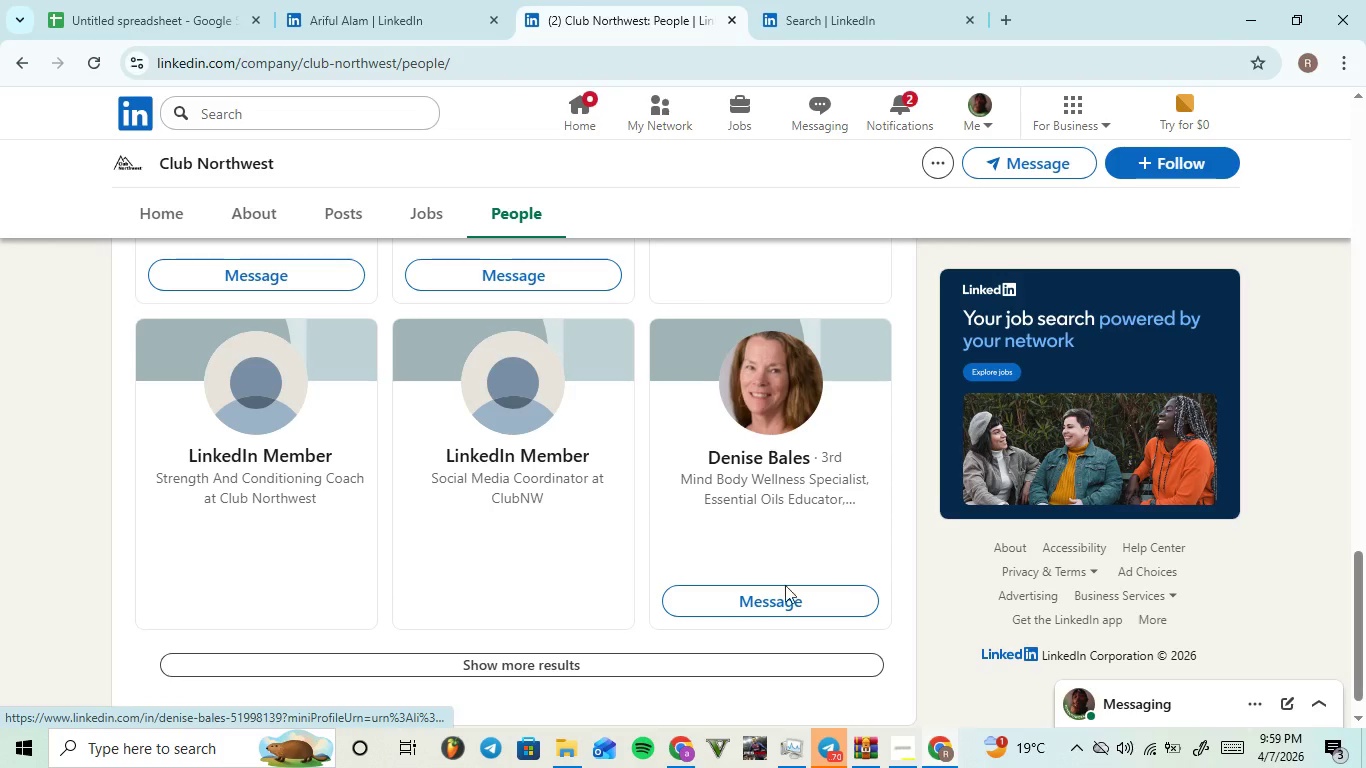 
left_click([764, 666])
 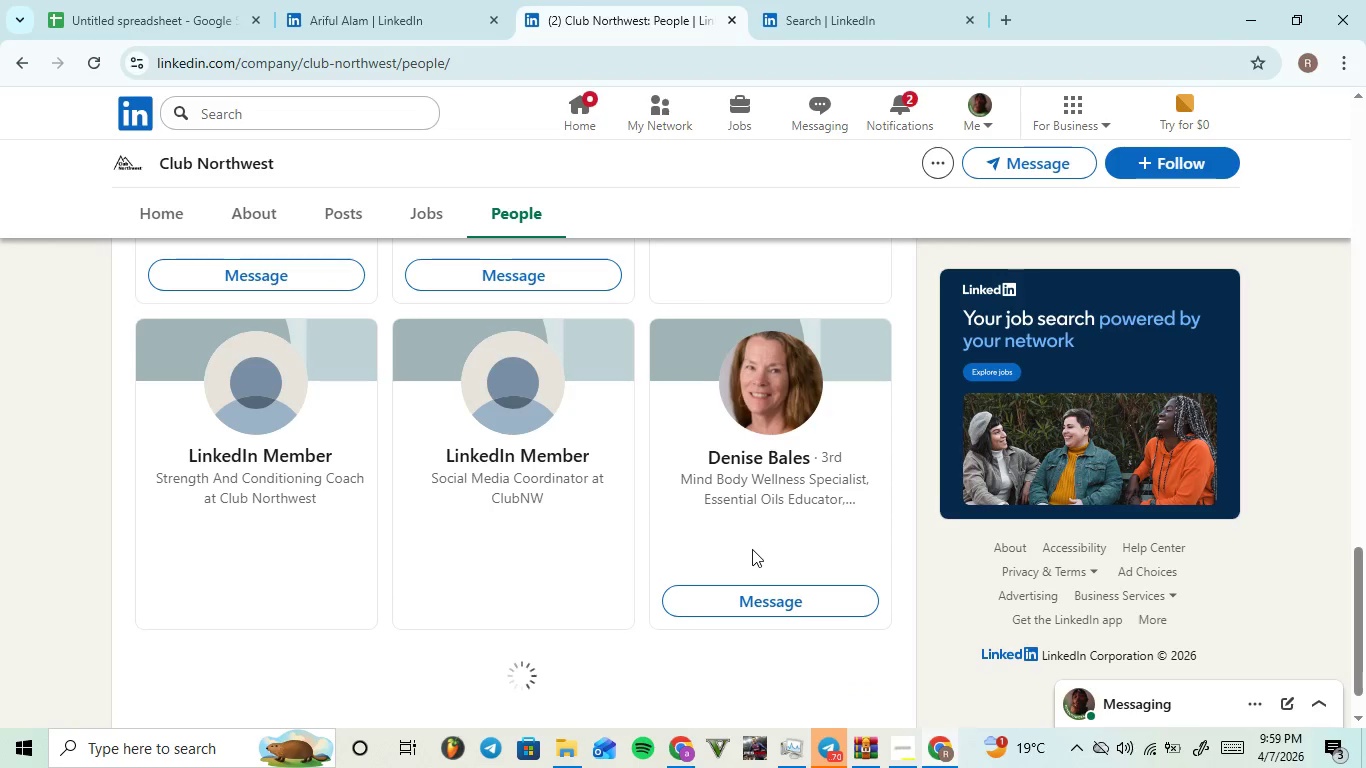 
scroll: coordinate [763, 555], scroll_direction: down, amount: 16.0
 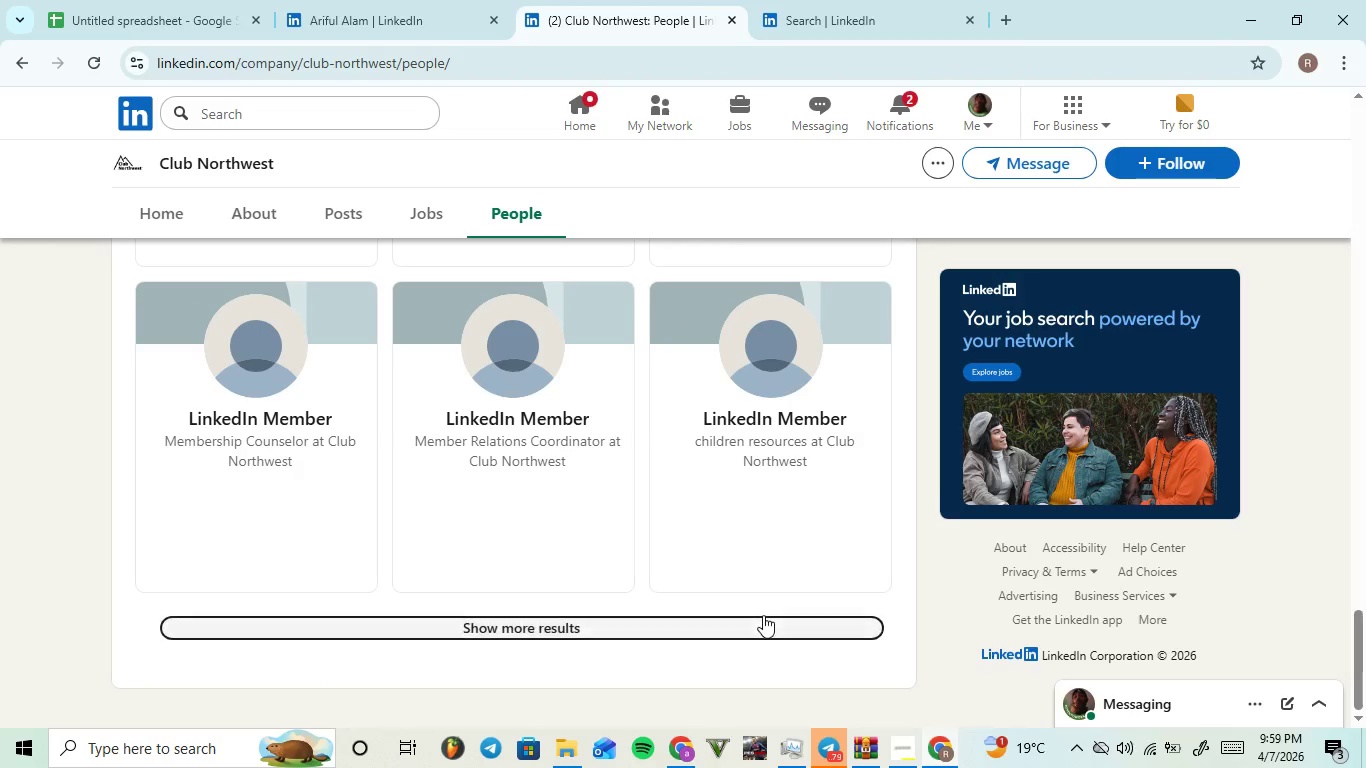 
left_click([763, 615])
 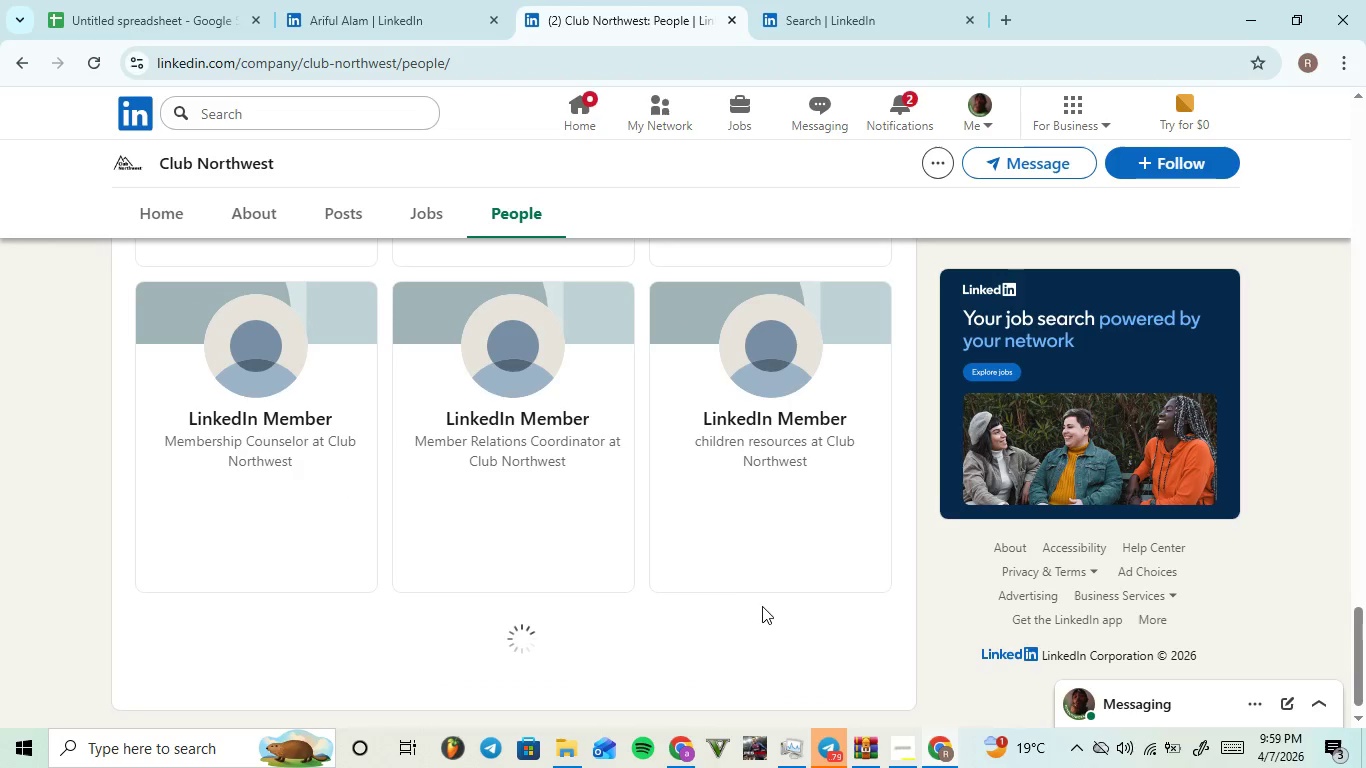 
scroll: coordinate [763, 604], scroll_direction: down, amount: 8.0
 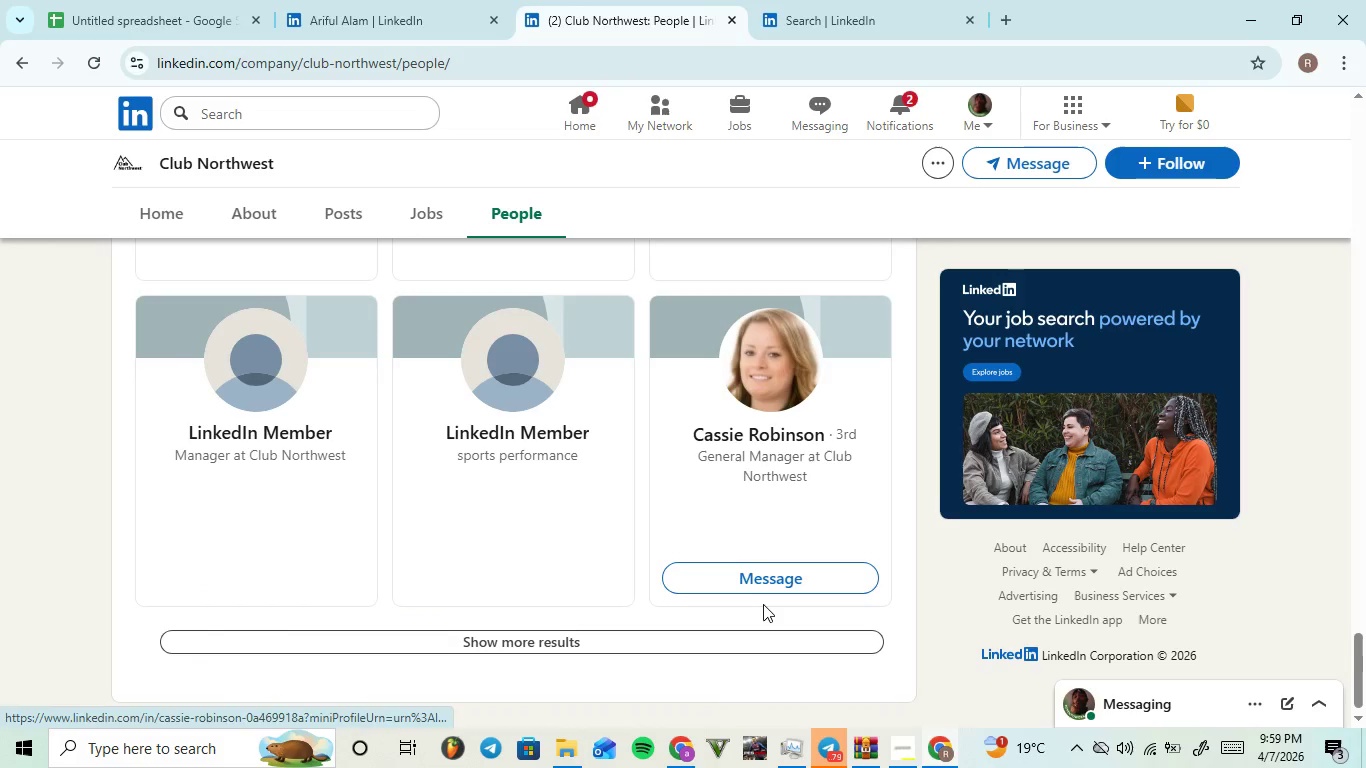 
left_click([769, 636])
 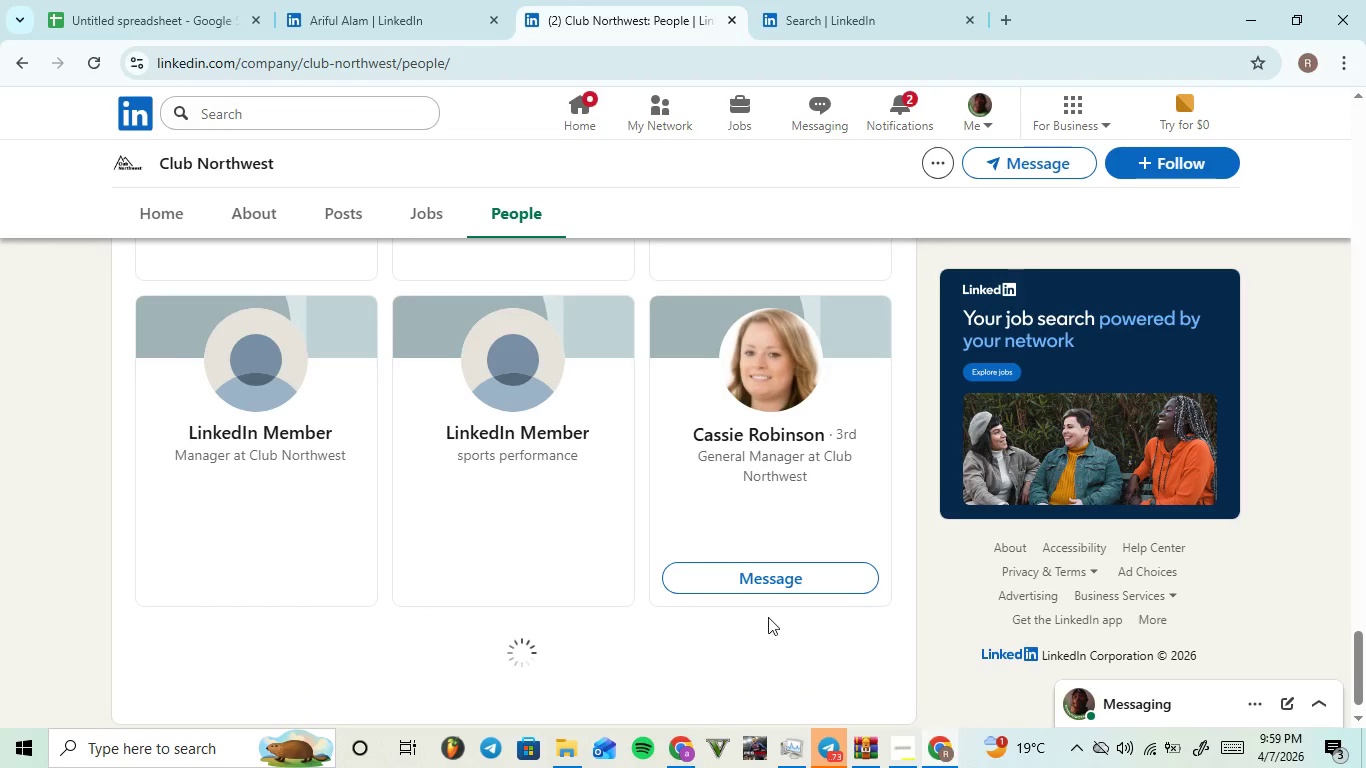 
scroll: coordinate [768, 617], scroll_direction: down, amount: 6.0
 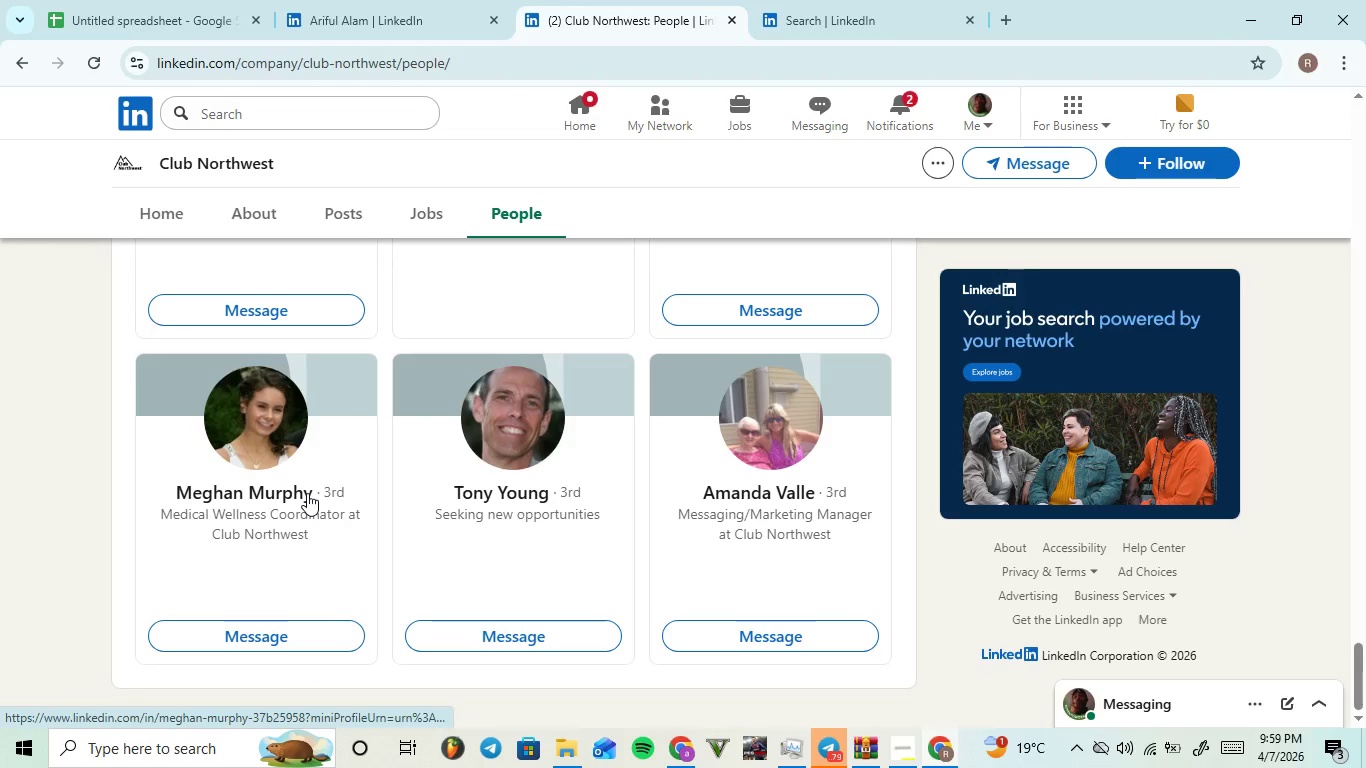 
left_click([307, 493])
 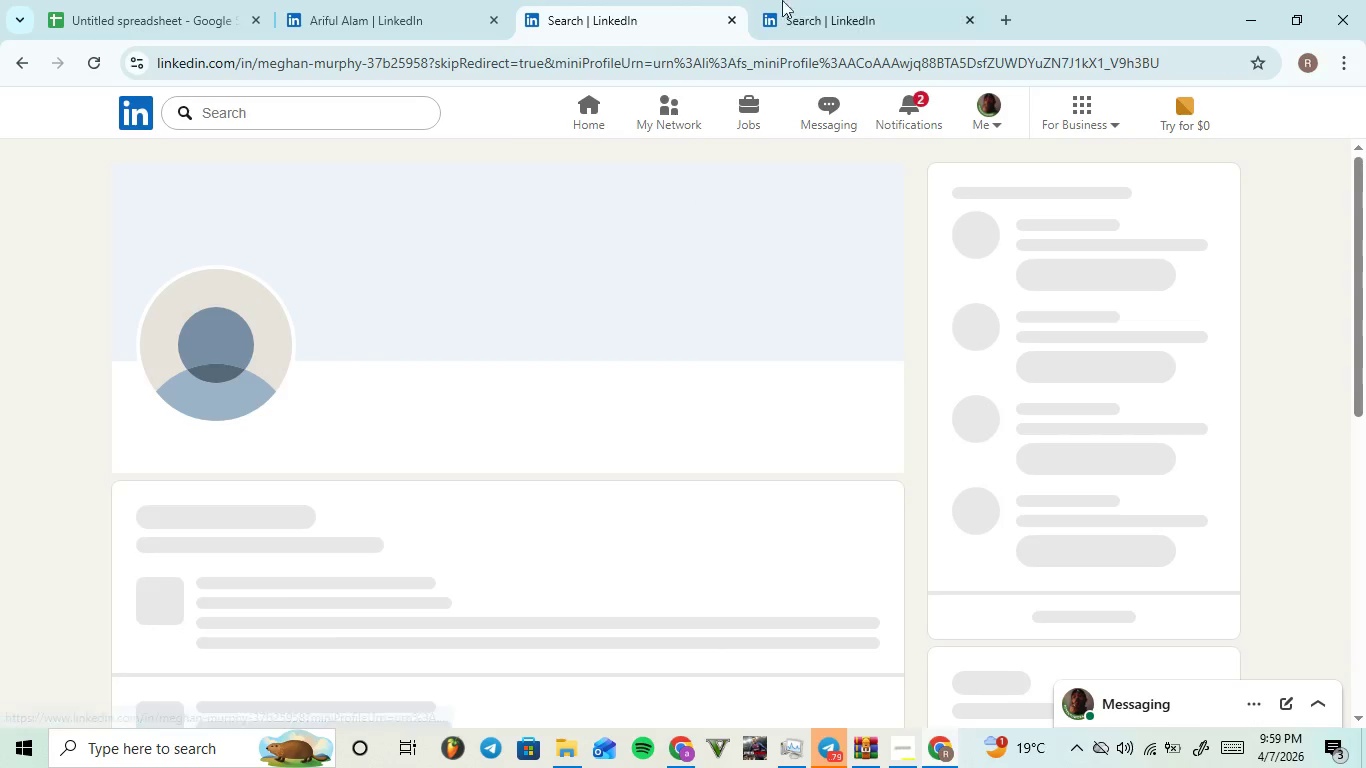 
left_click([815, 0])
 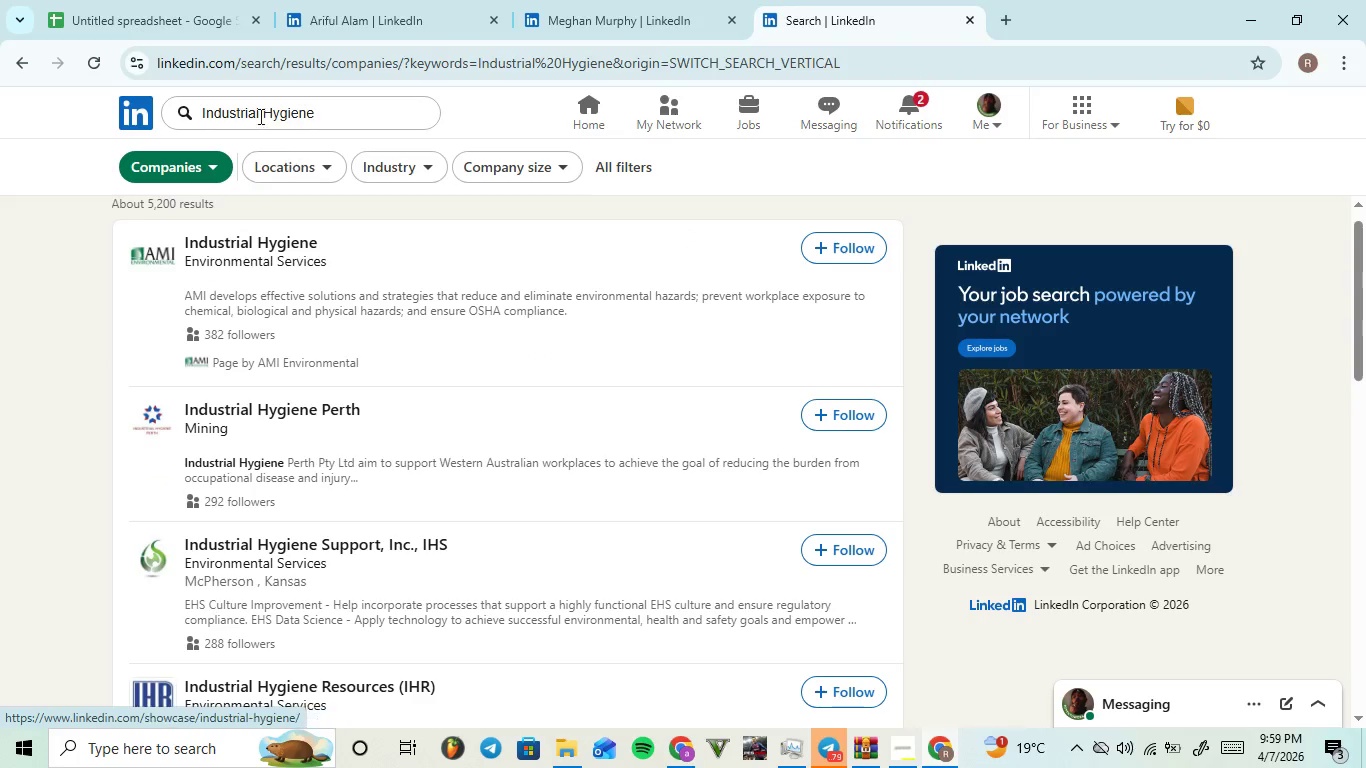 
left_click([307, 159])
 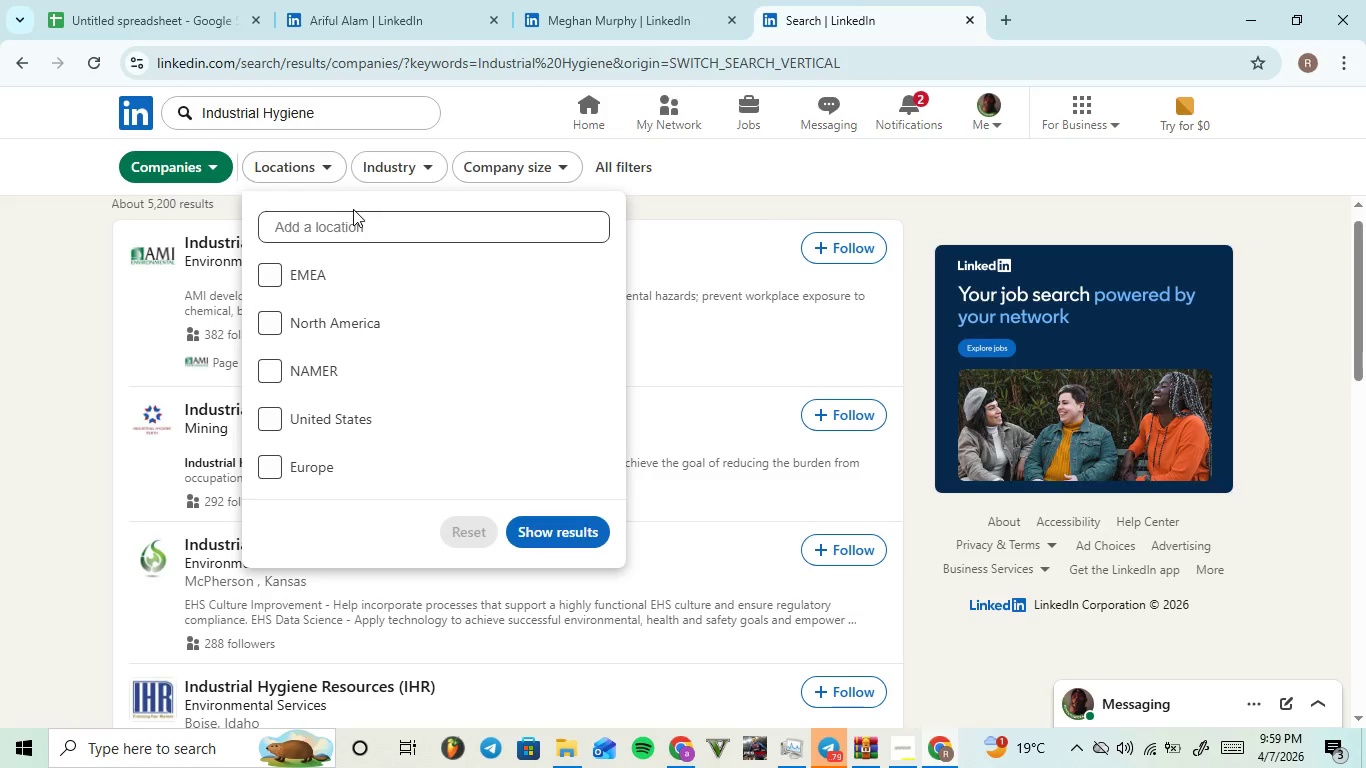 
left_click([358, 229])
 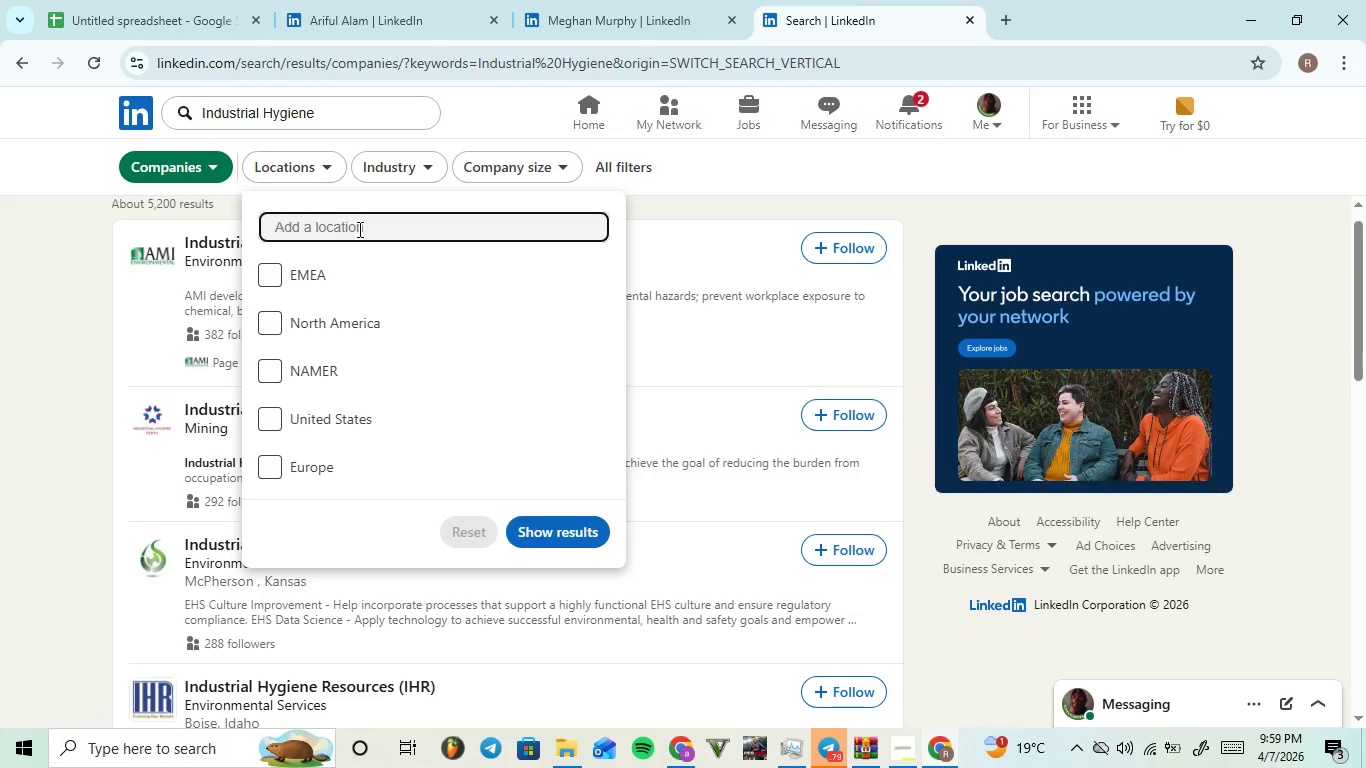 
type(was)
 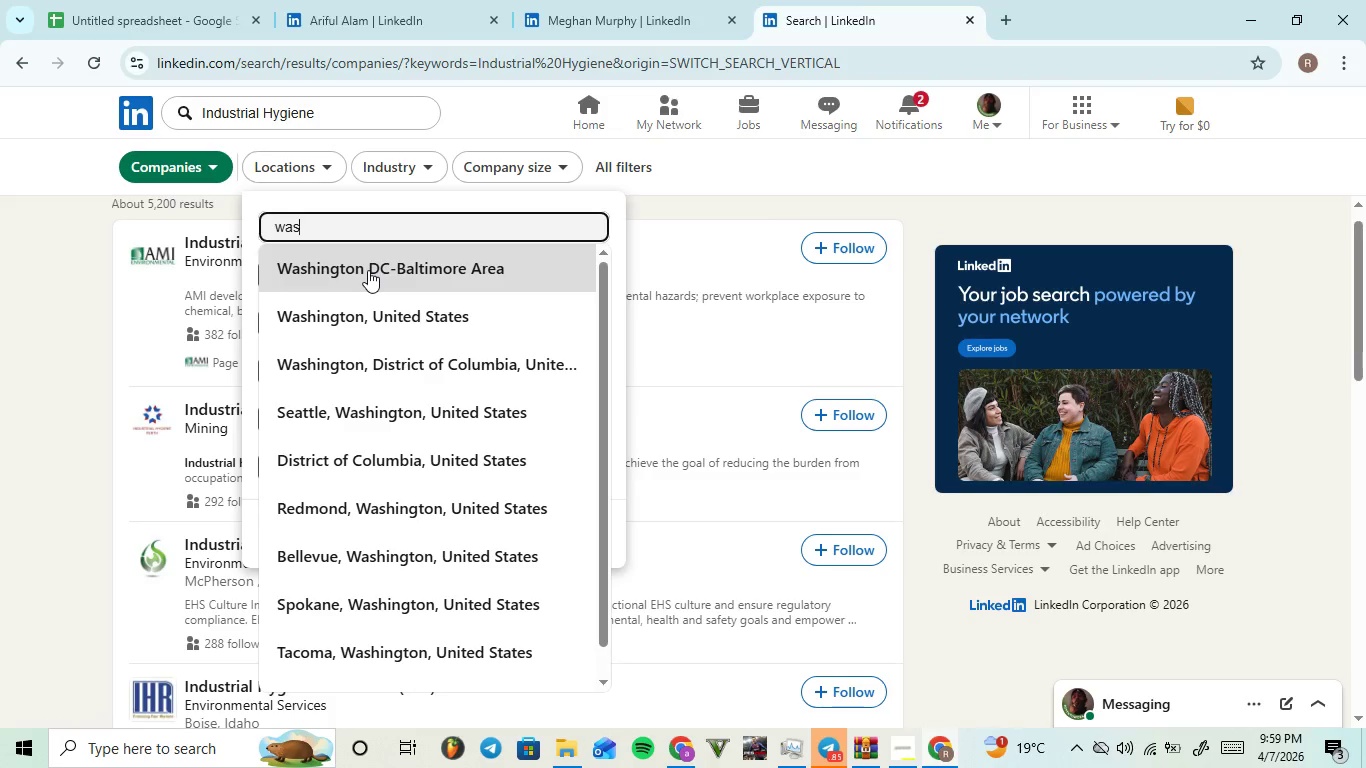 
left_click([392, 307])
 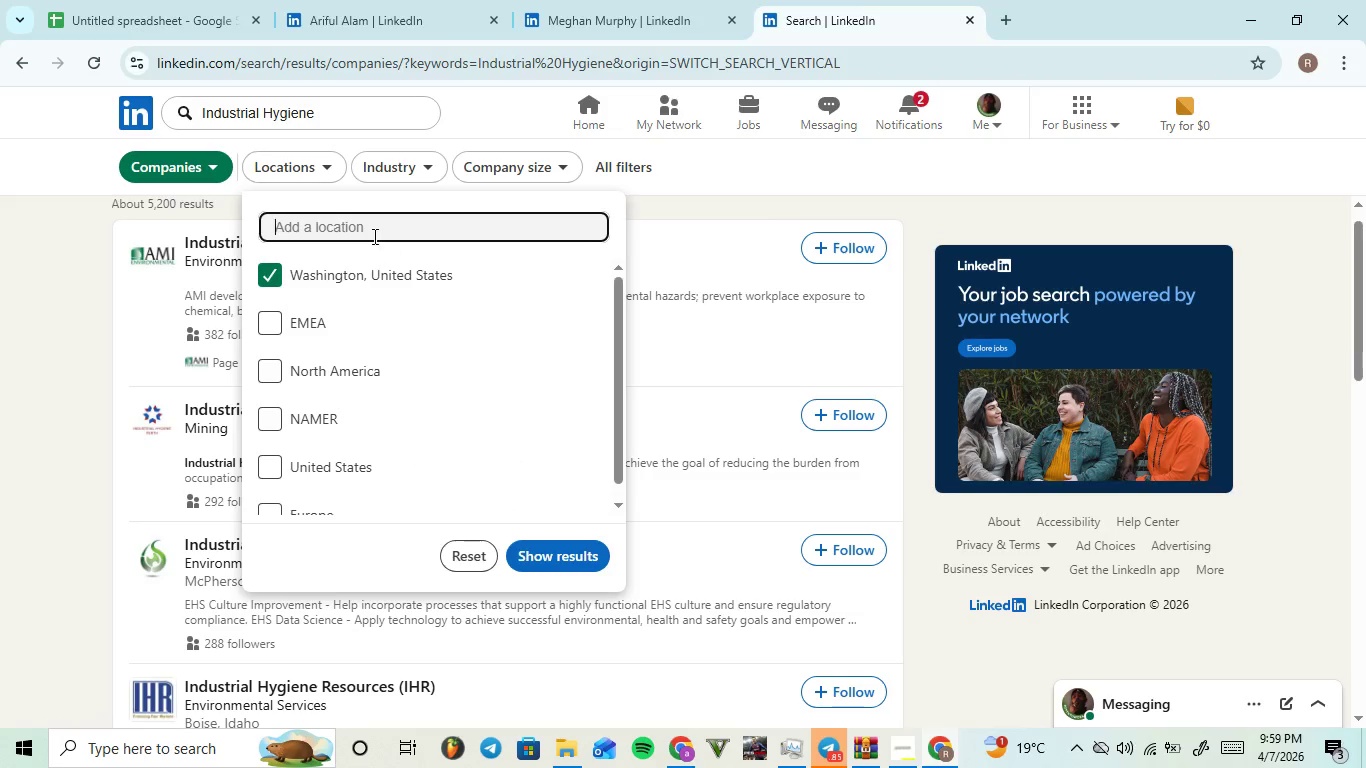 
left_click([372, 234])
 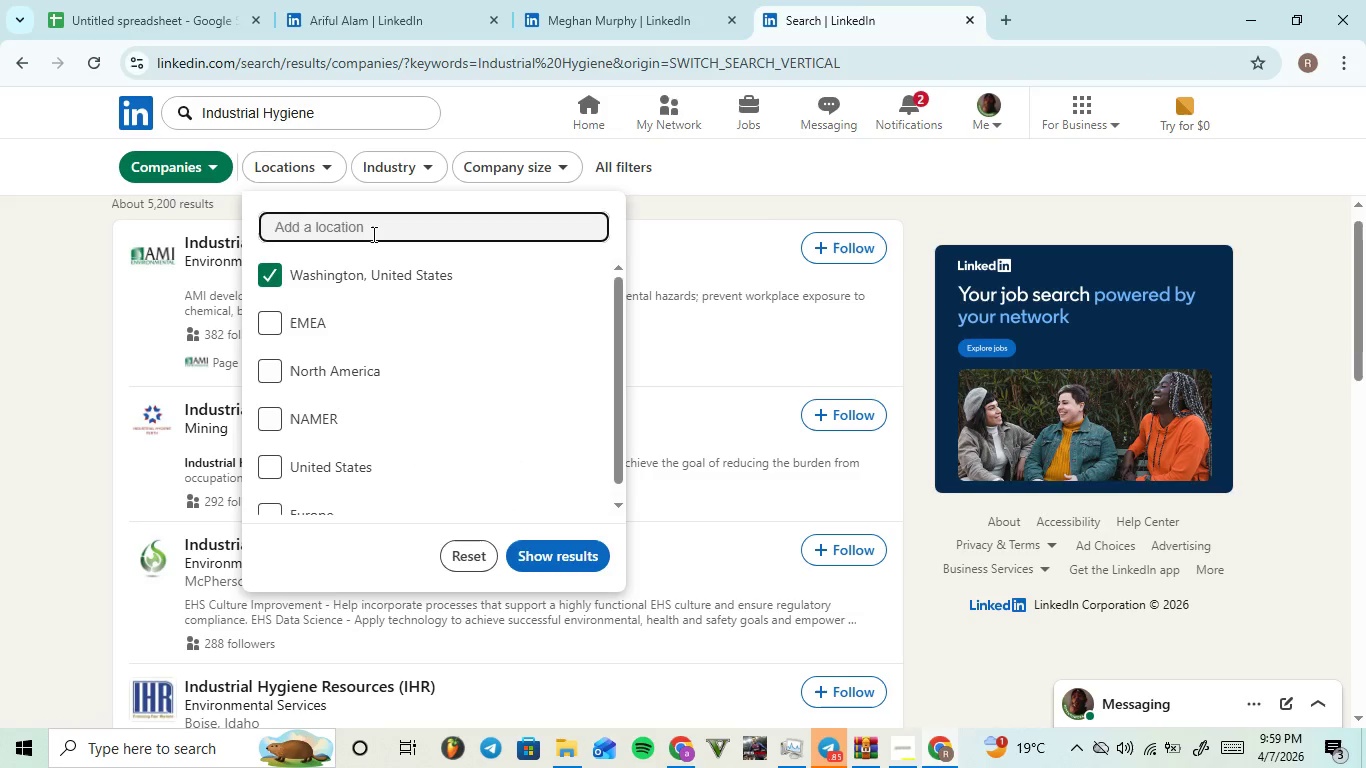 
type(ore)
 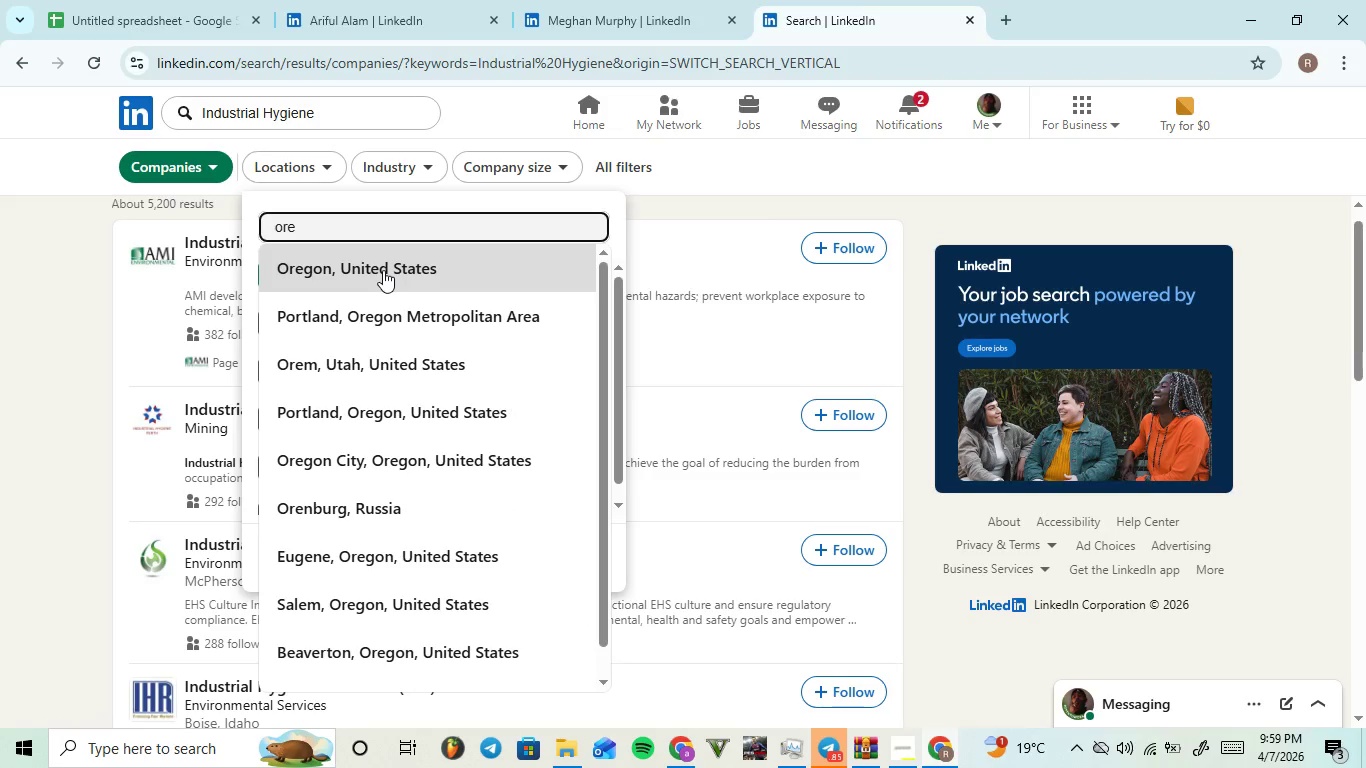 
left_click([383, 270])
 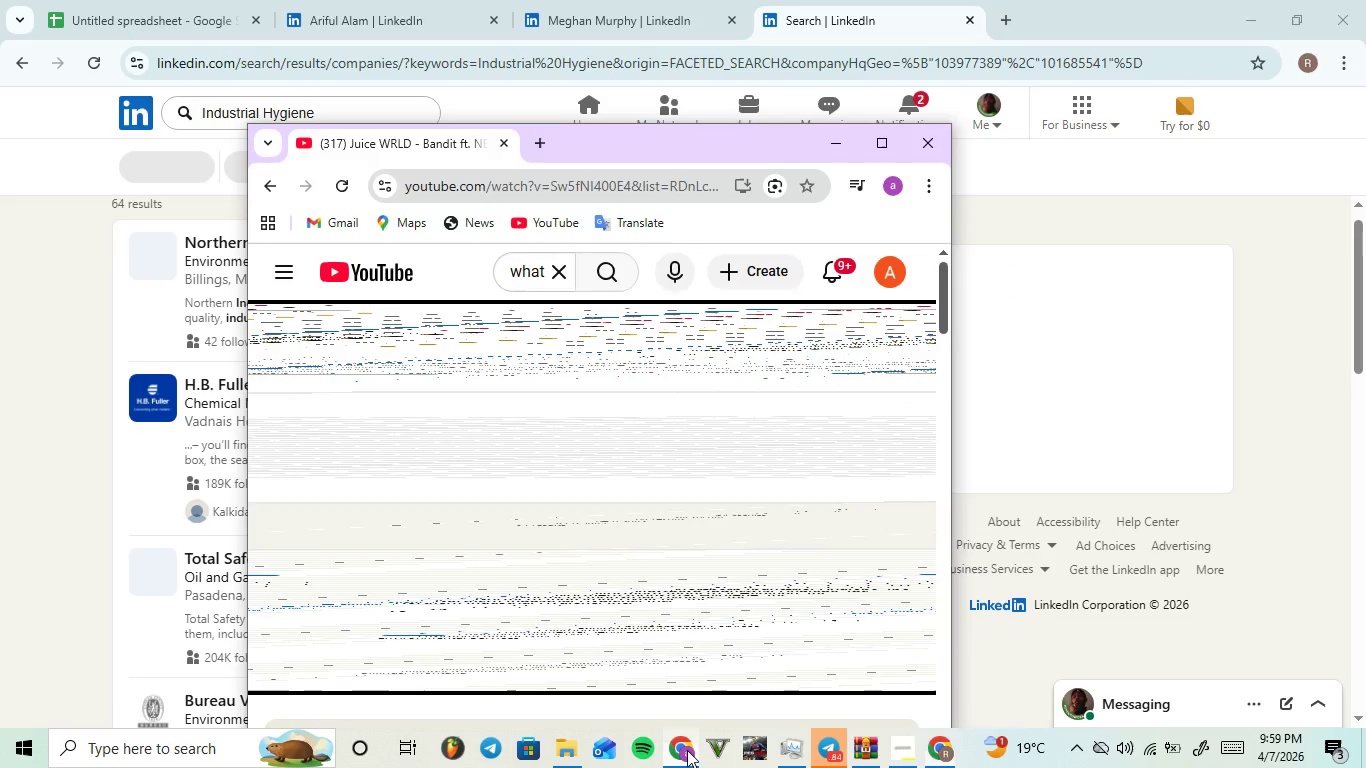 
left_click([694, 583])
 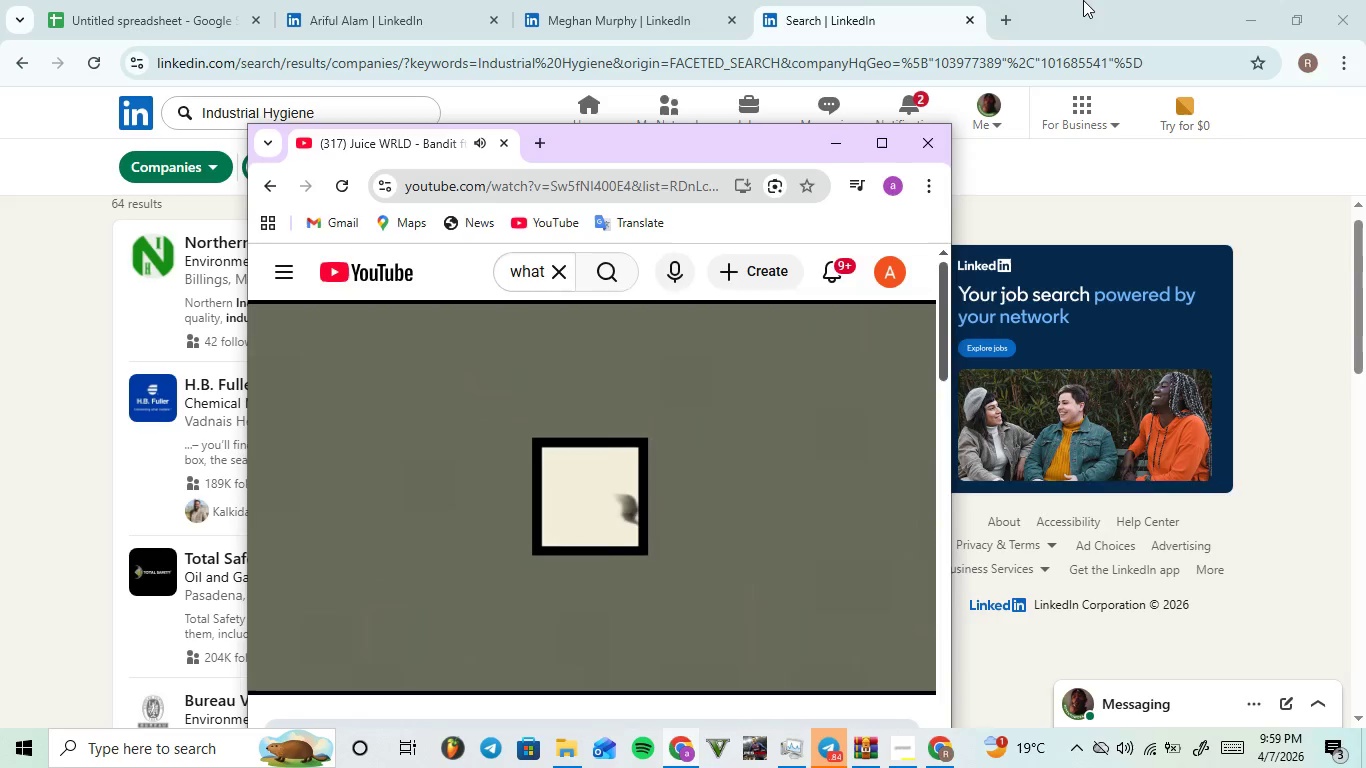 
left_click([1083, 0])
 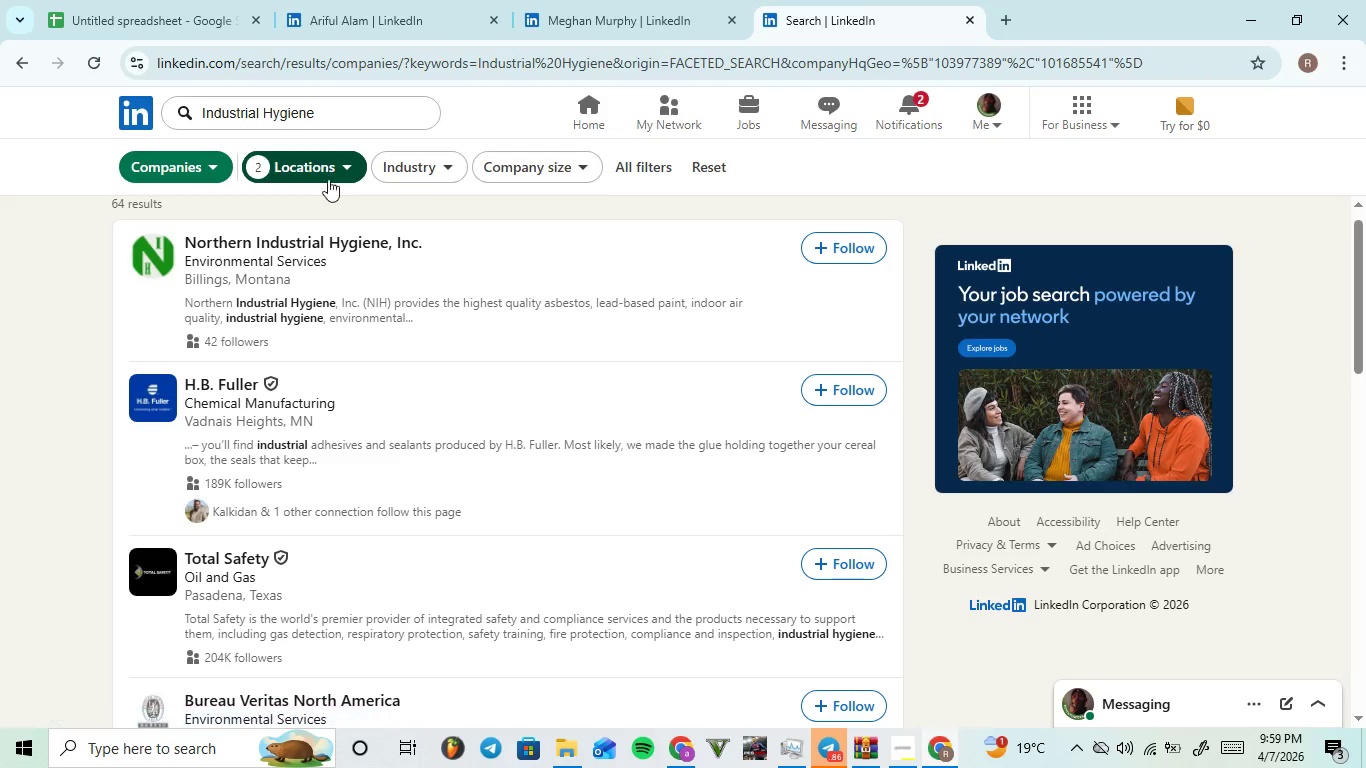 
wait(5.44)
 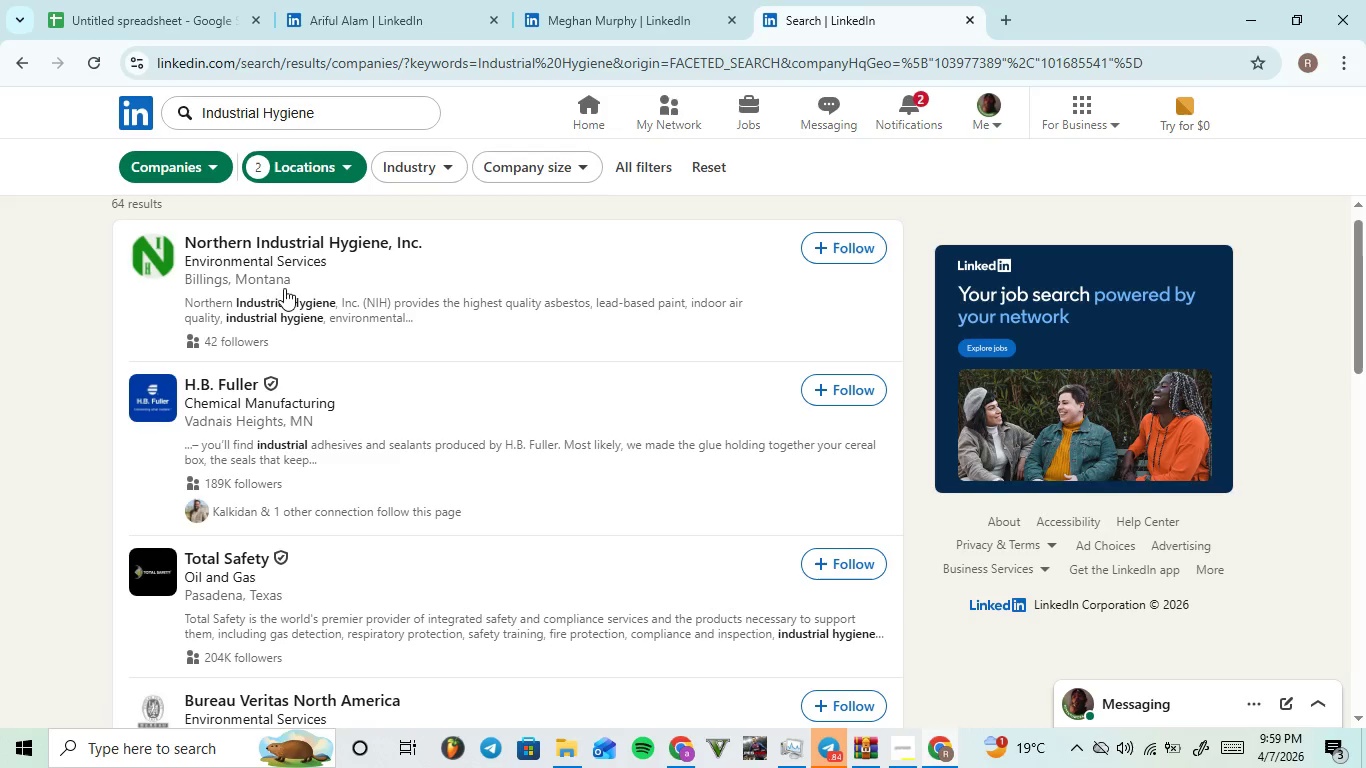 
scroll: coordinate [324, 573], scroll_direction: down, amount: 1.0
 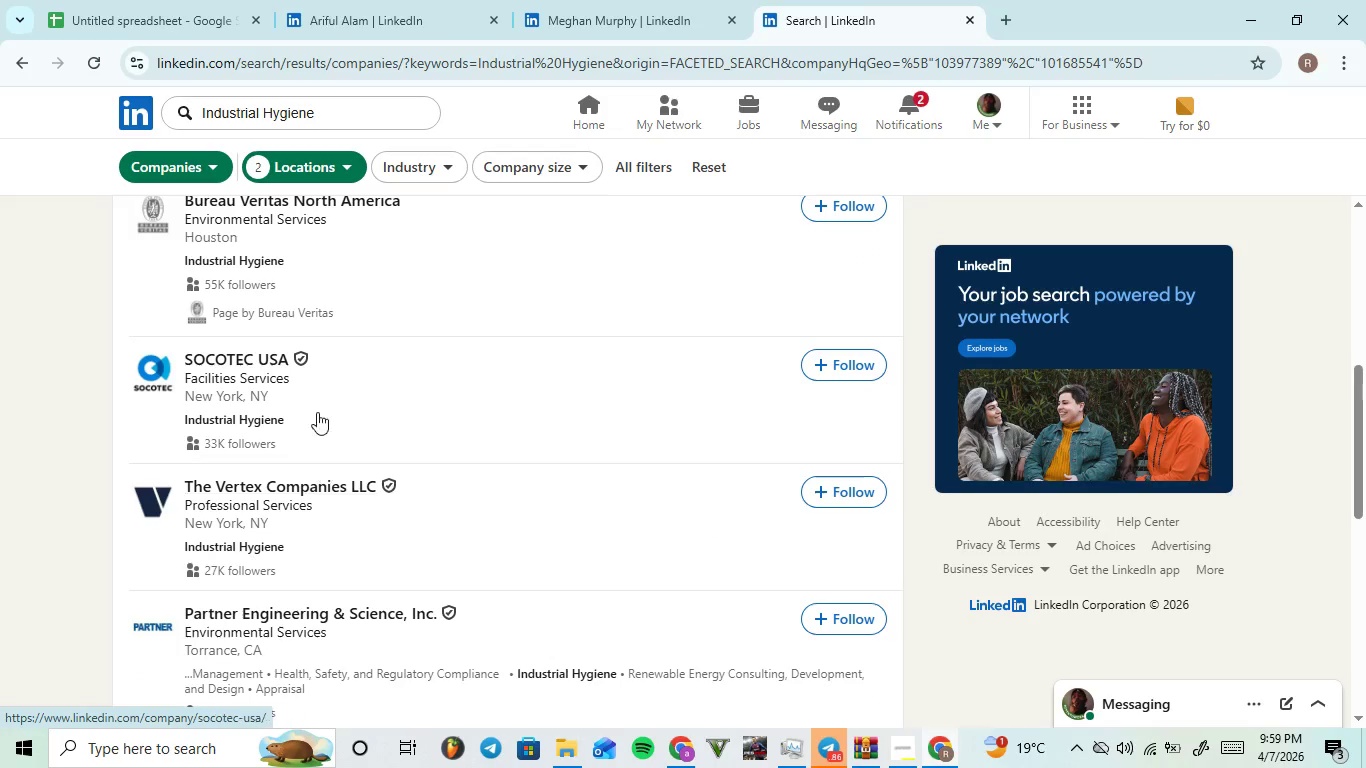 
left_click([334, 172])
 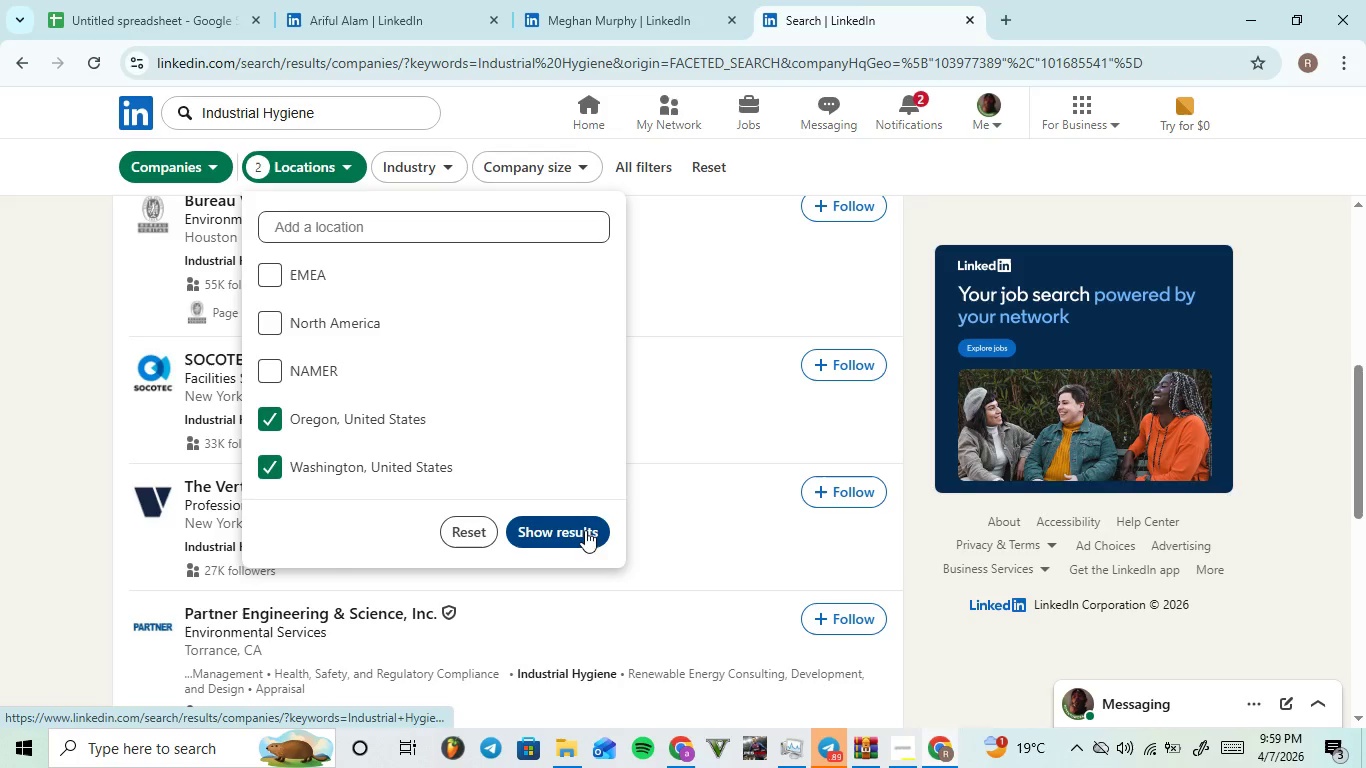 
left_click([585, 530])
 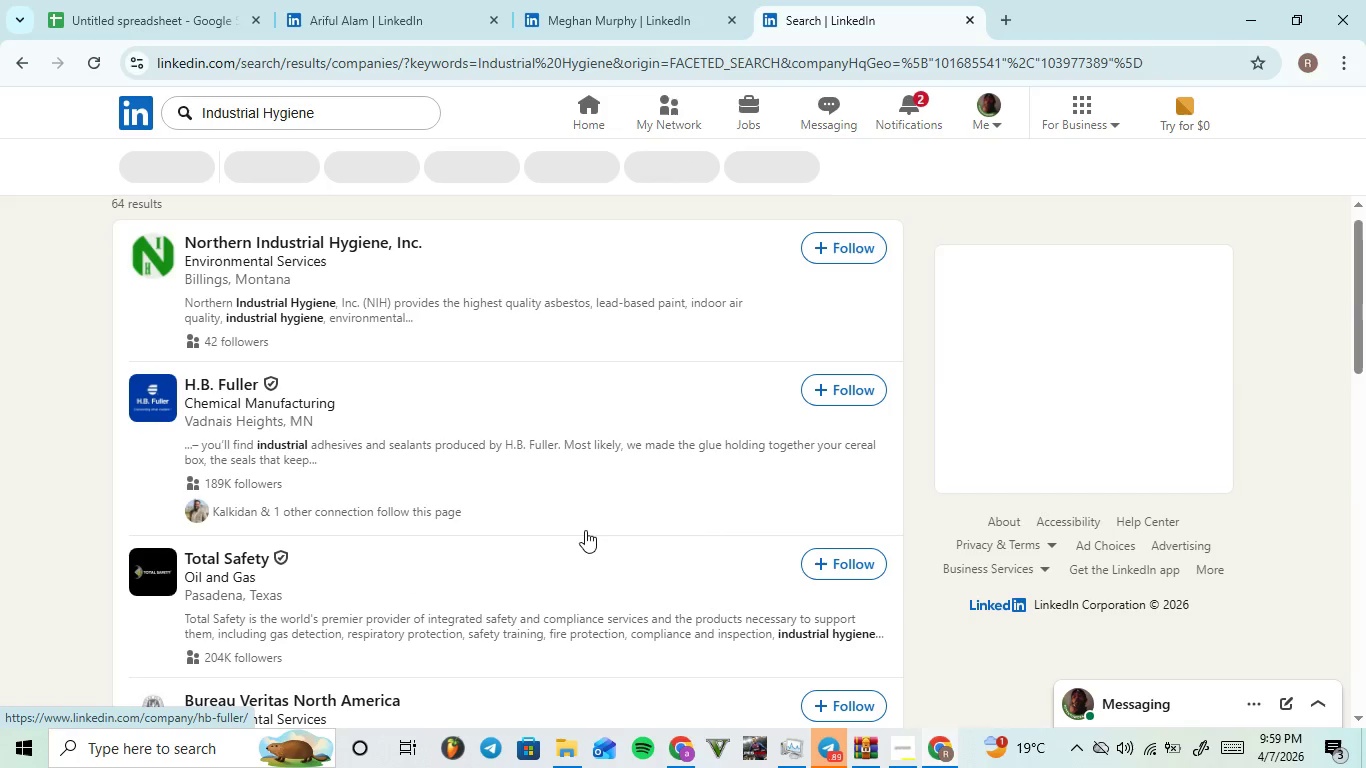 
scroll: coordinate [594, 538], scroll_direction: down, amount: 9.0
 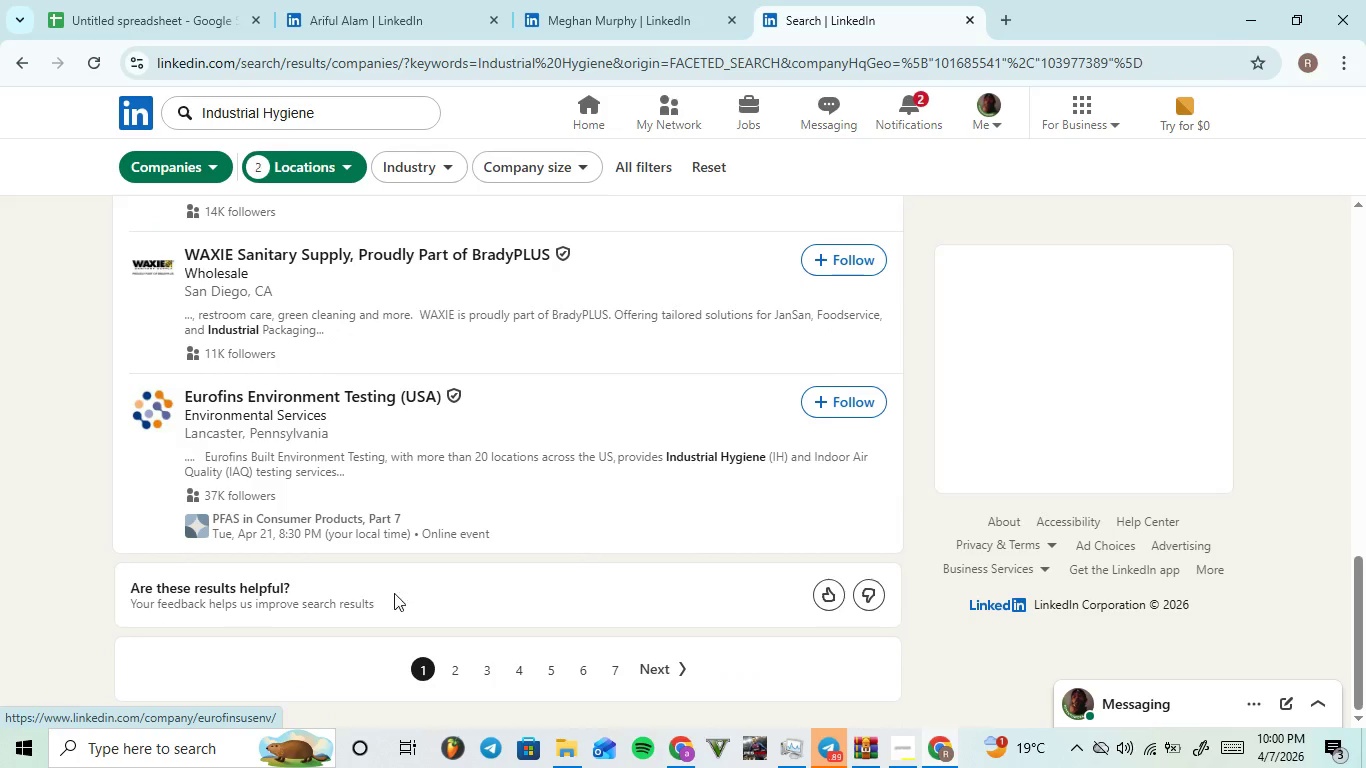 
left_click([445, 663])
 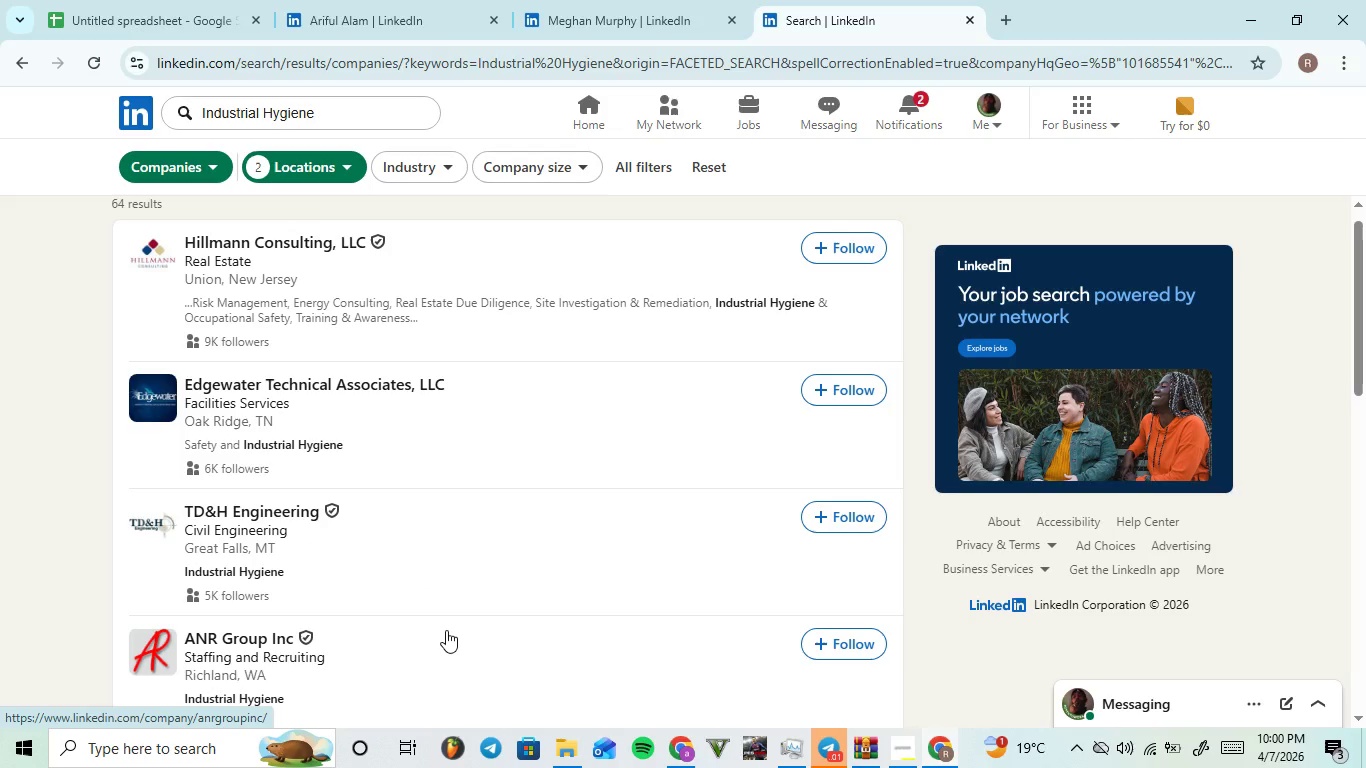 
scroll: coordinate [297, 318], scroll_direction: down, amount: 7.0
 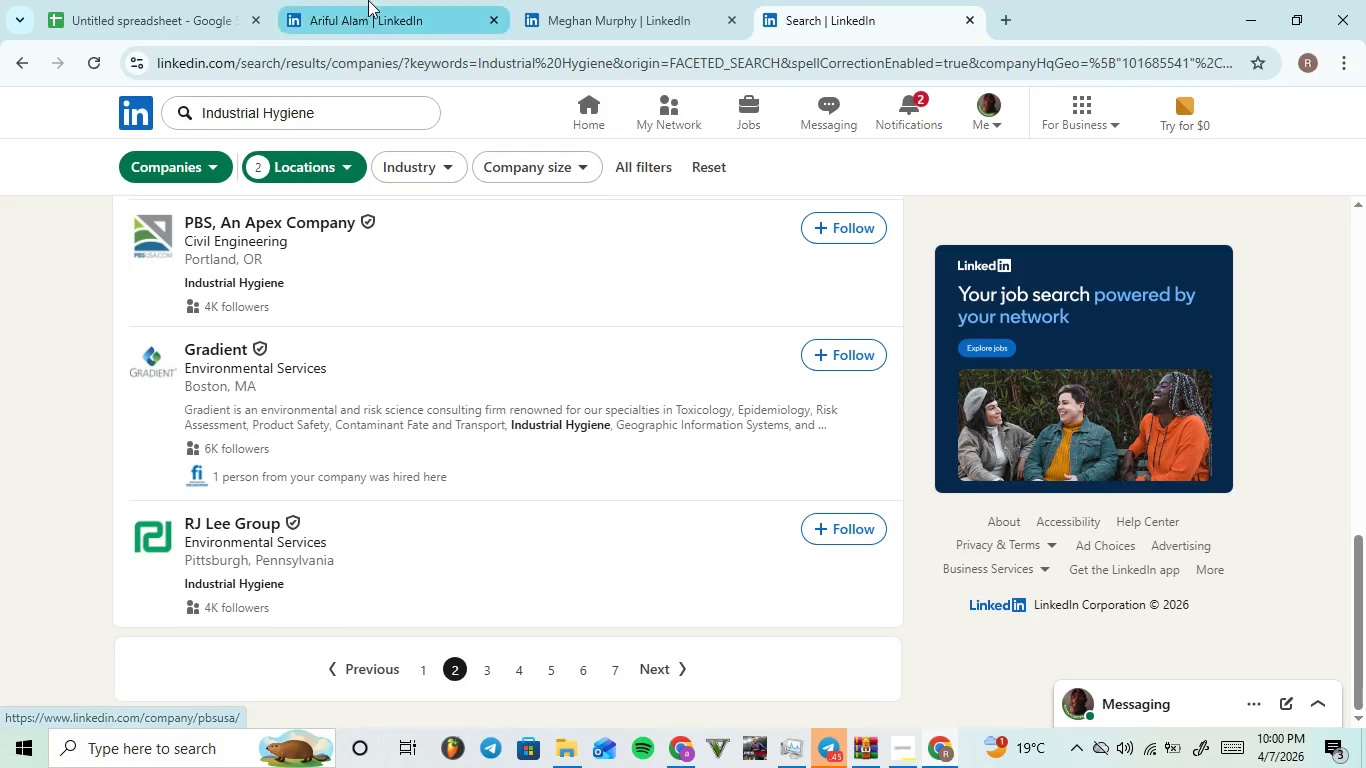 
left_click([368, 0])
 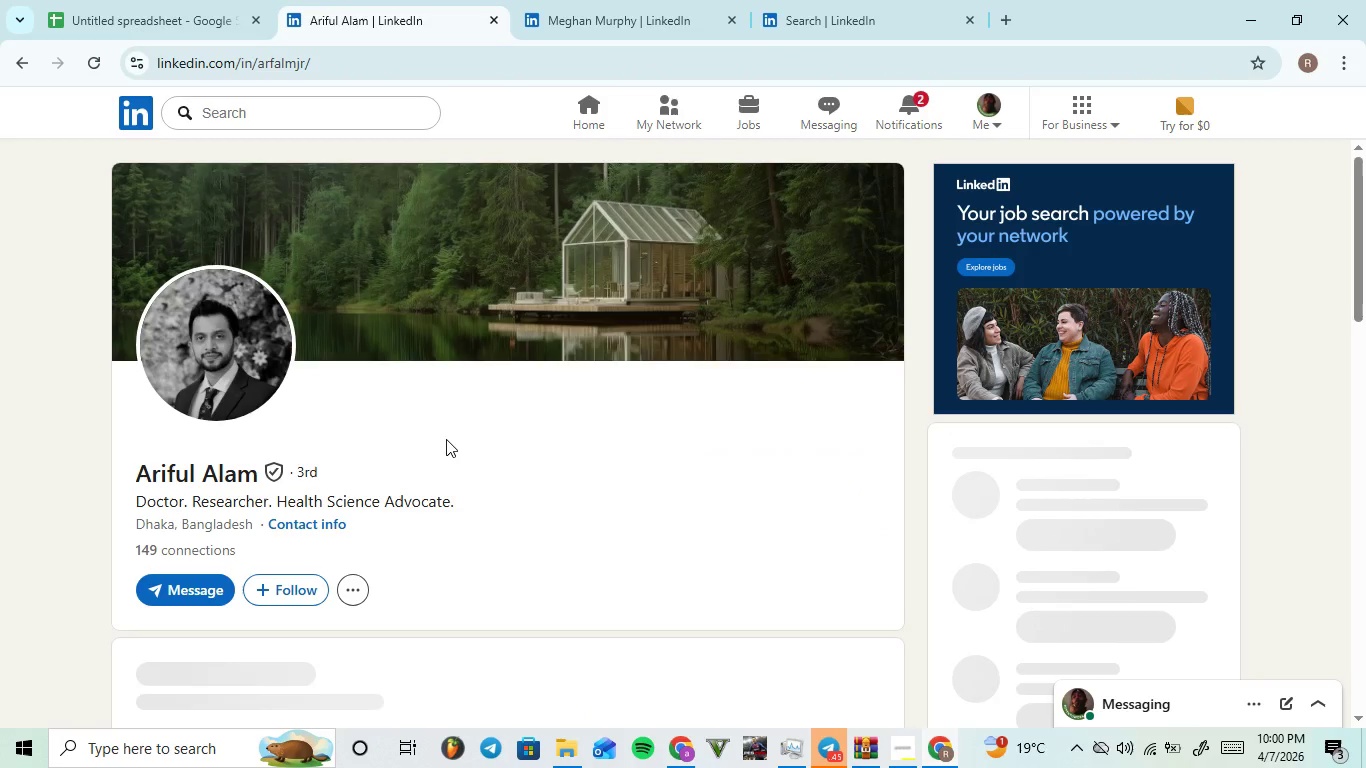 
scroll: coordinate [448, 442], scroll_direction: down, amount: 12.0
 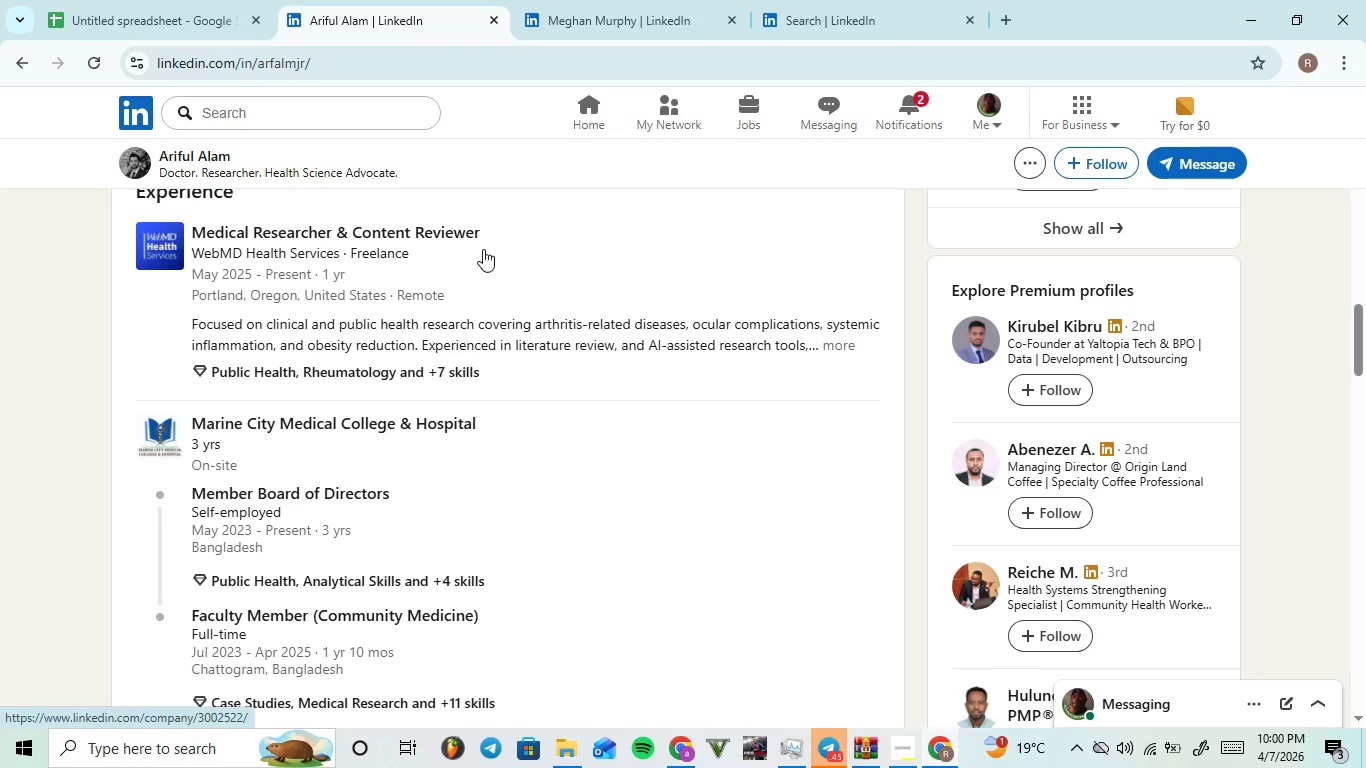 
left_click_drag(start_coordinate=[500, 219], to_coordinate=[197, 217])
 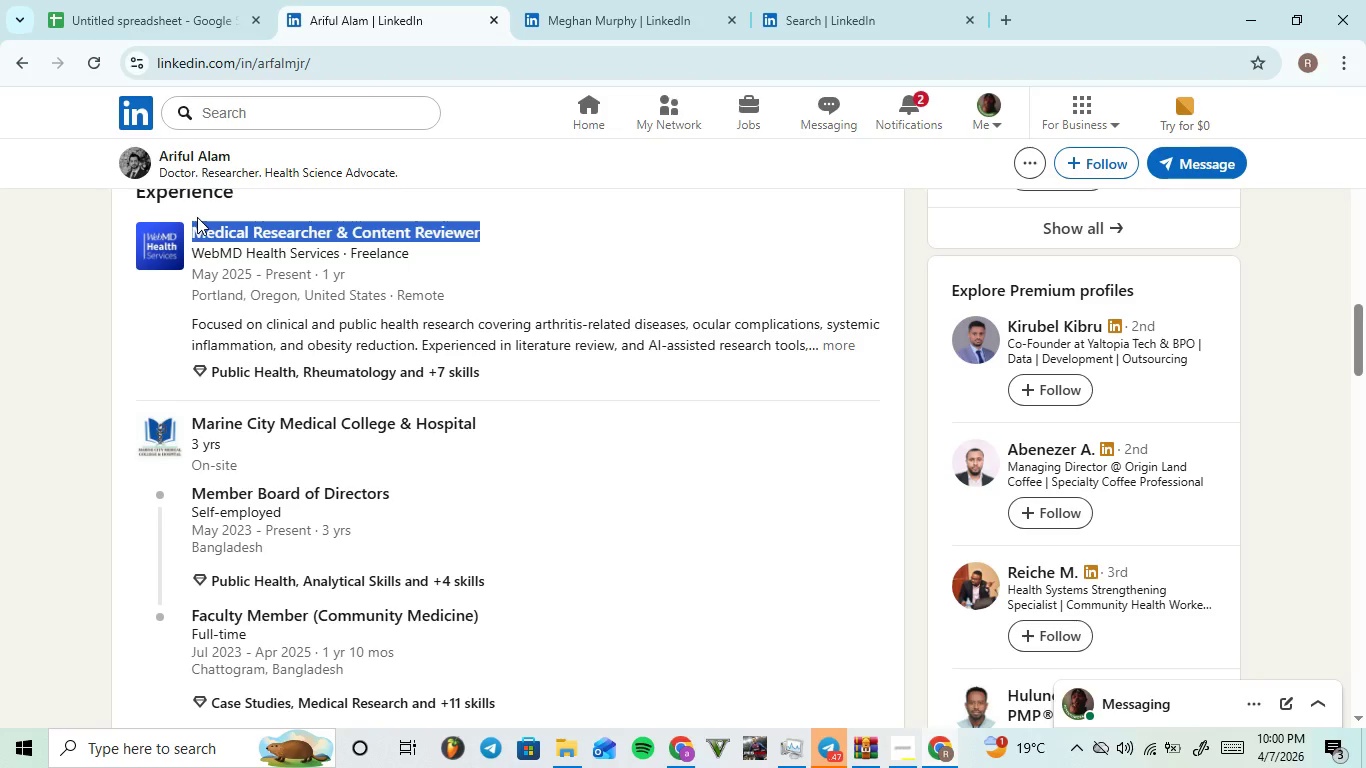 
hold_key(key=ControlLeft, duration=0.34)
 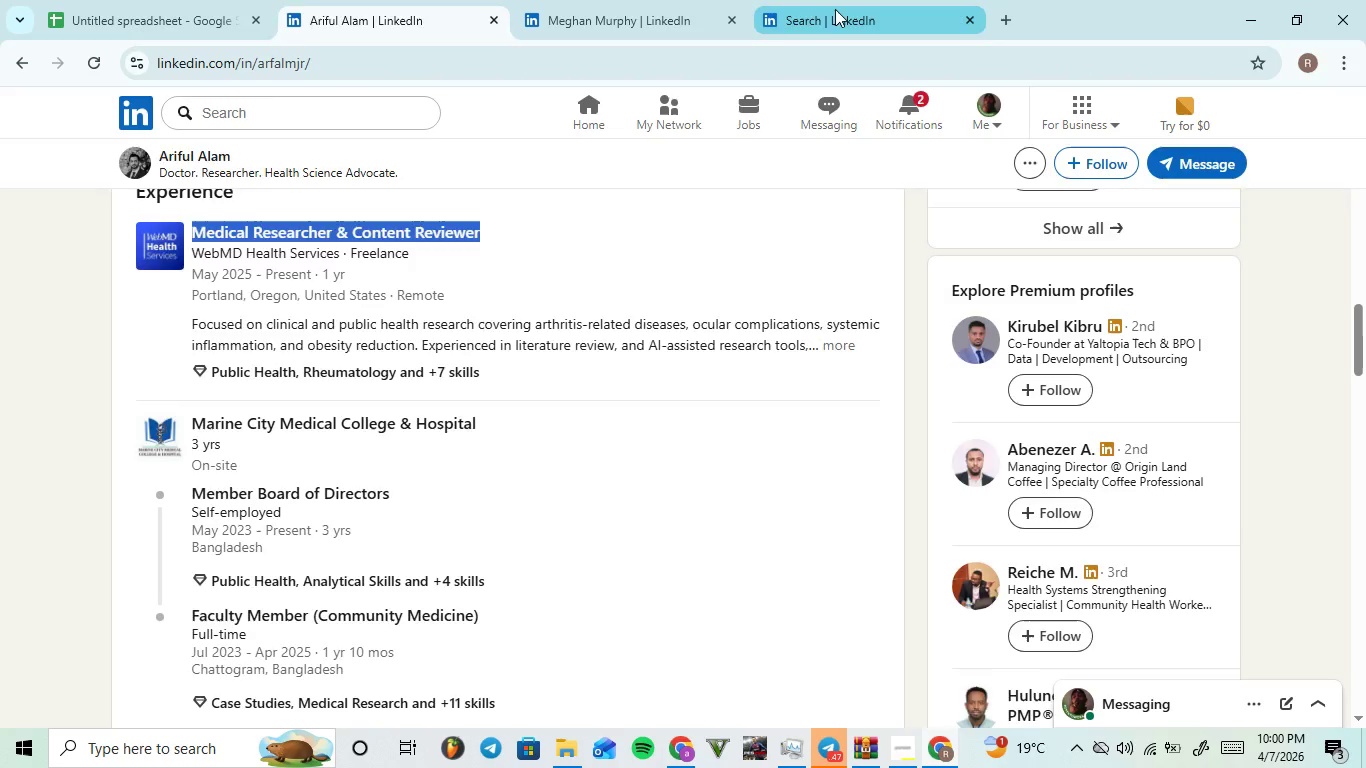 
key(C)
 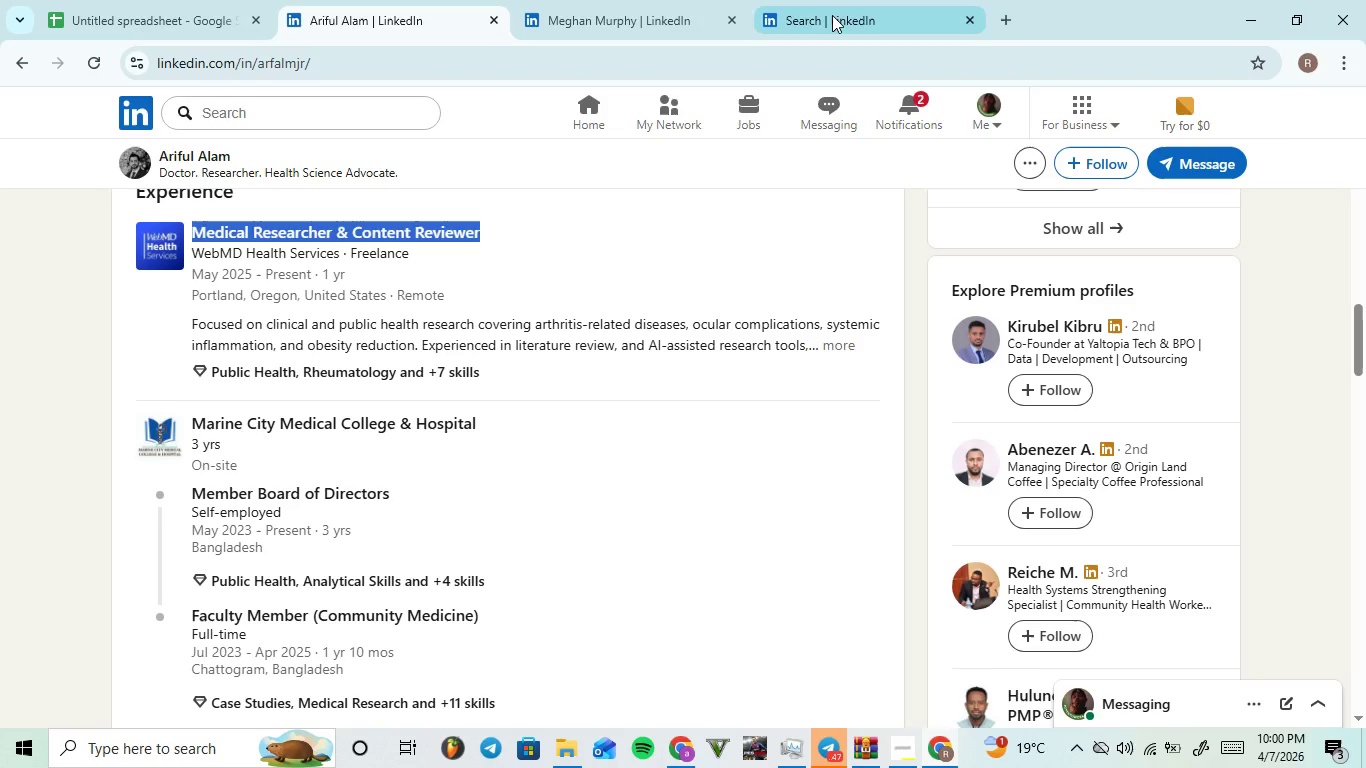 
left_click([835, 9])
 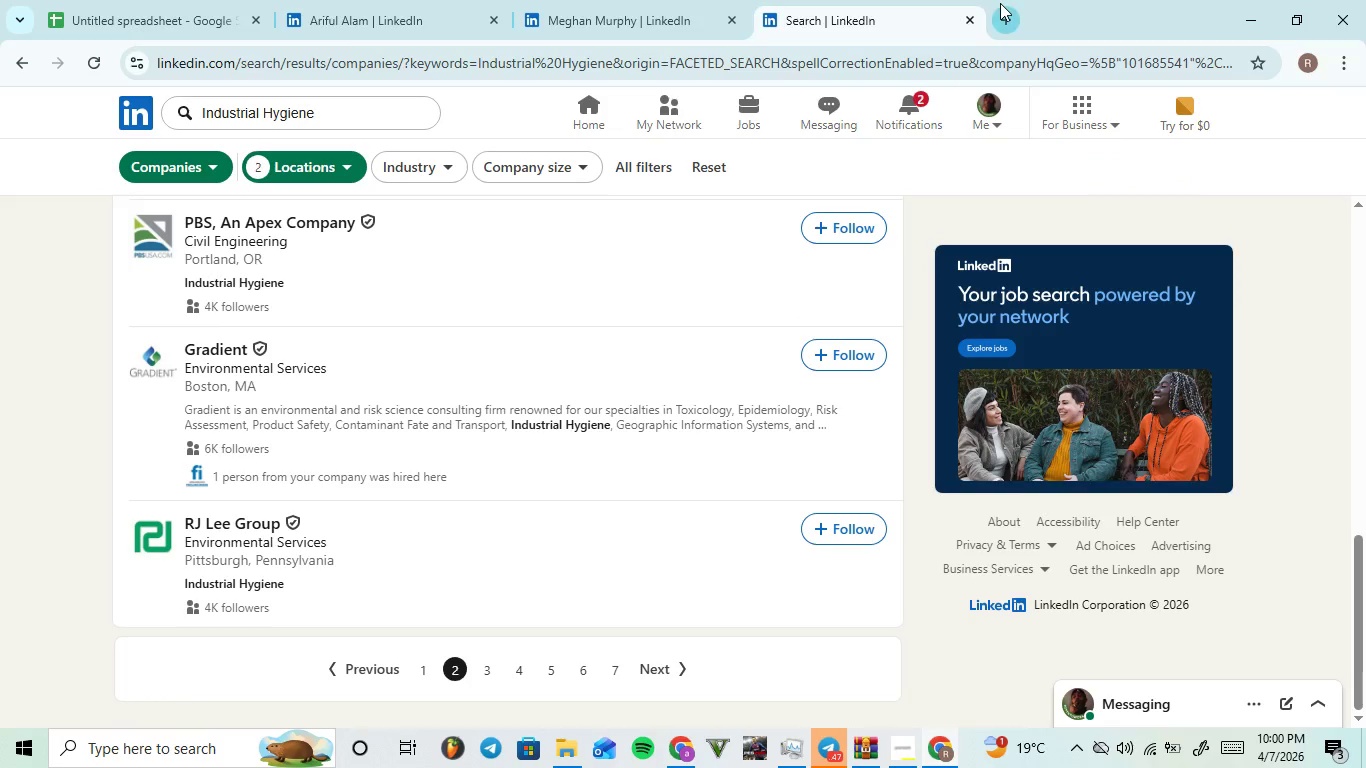 
hold_key(key=ControlLeft, duration=0.44)
 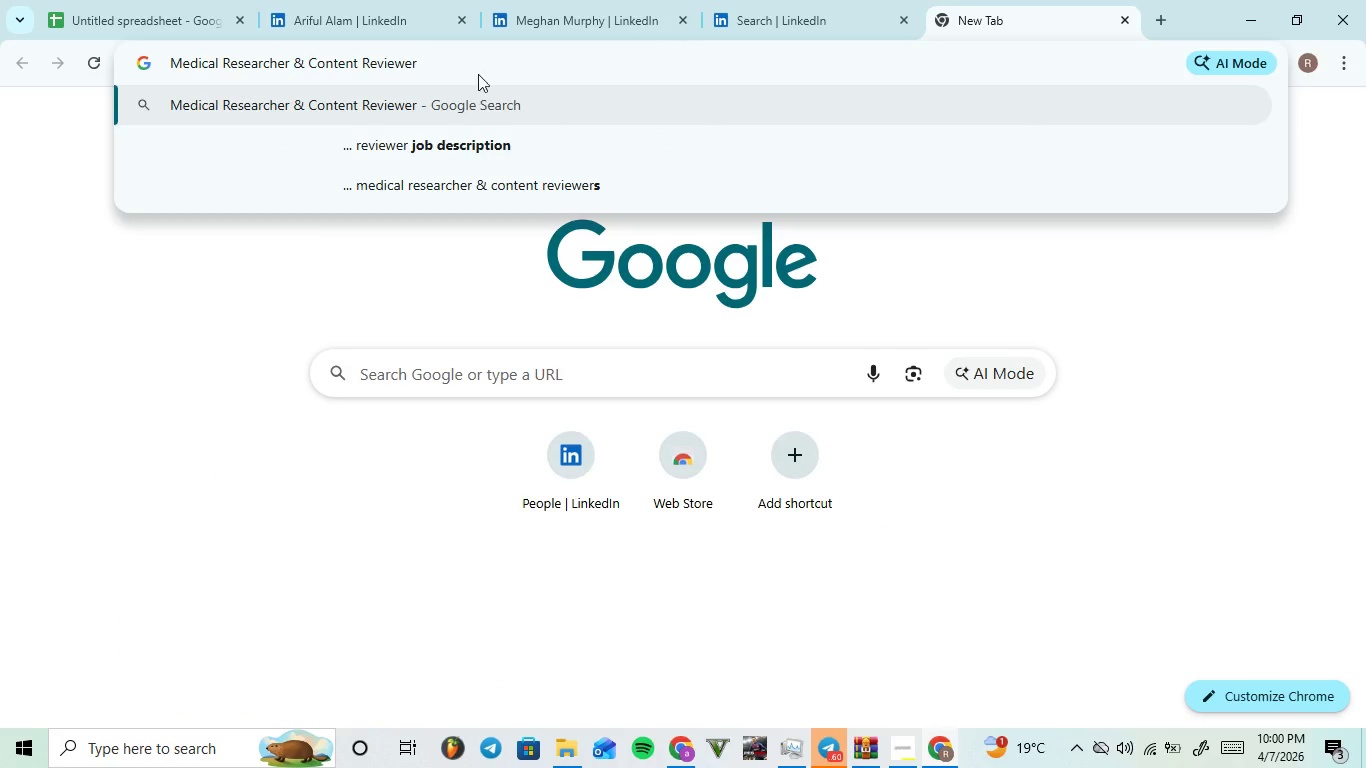 
type(vx)
 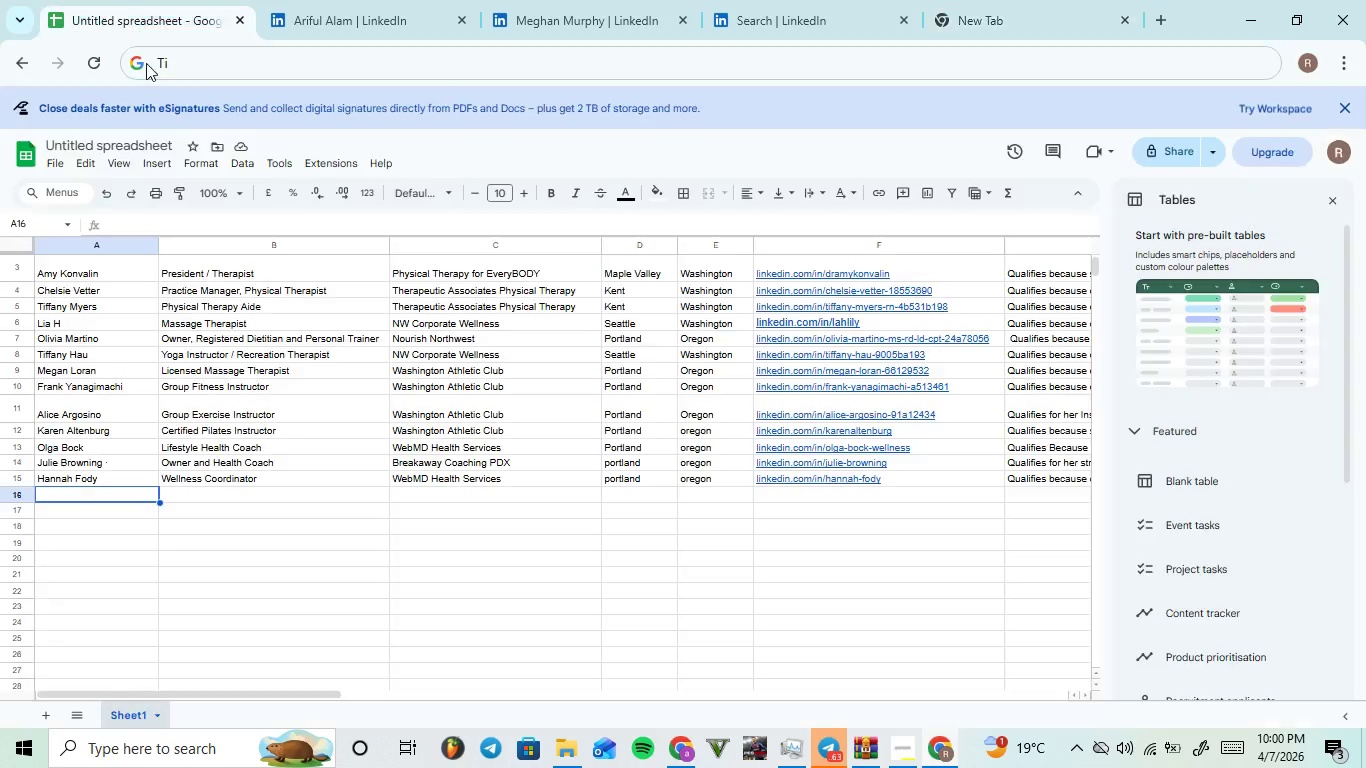 
left_click_drag(start_coordinate=[477, 63], to_coordinate=[0, 79])
 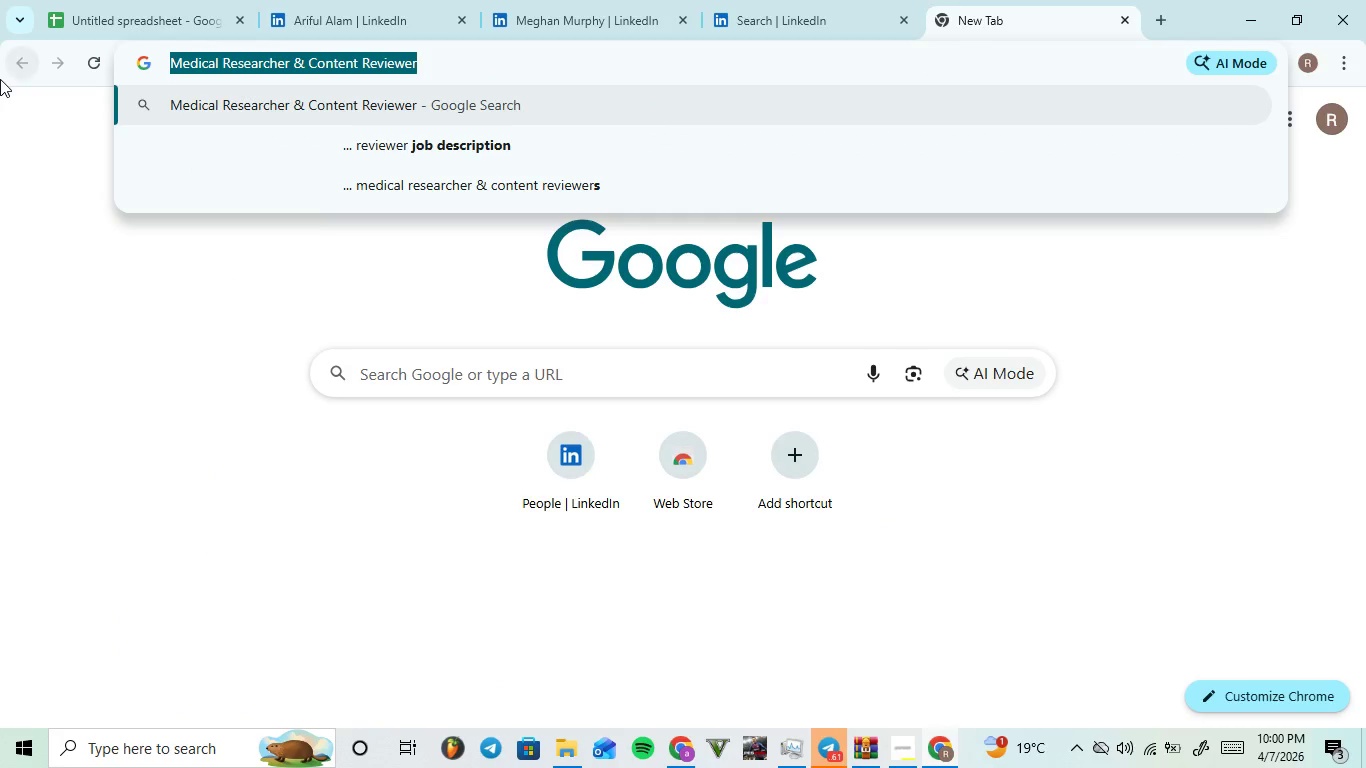 
hold_key(key=ControlLeft, duration=0.67)
 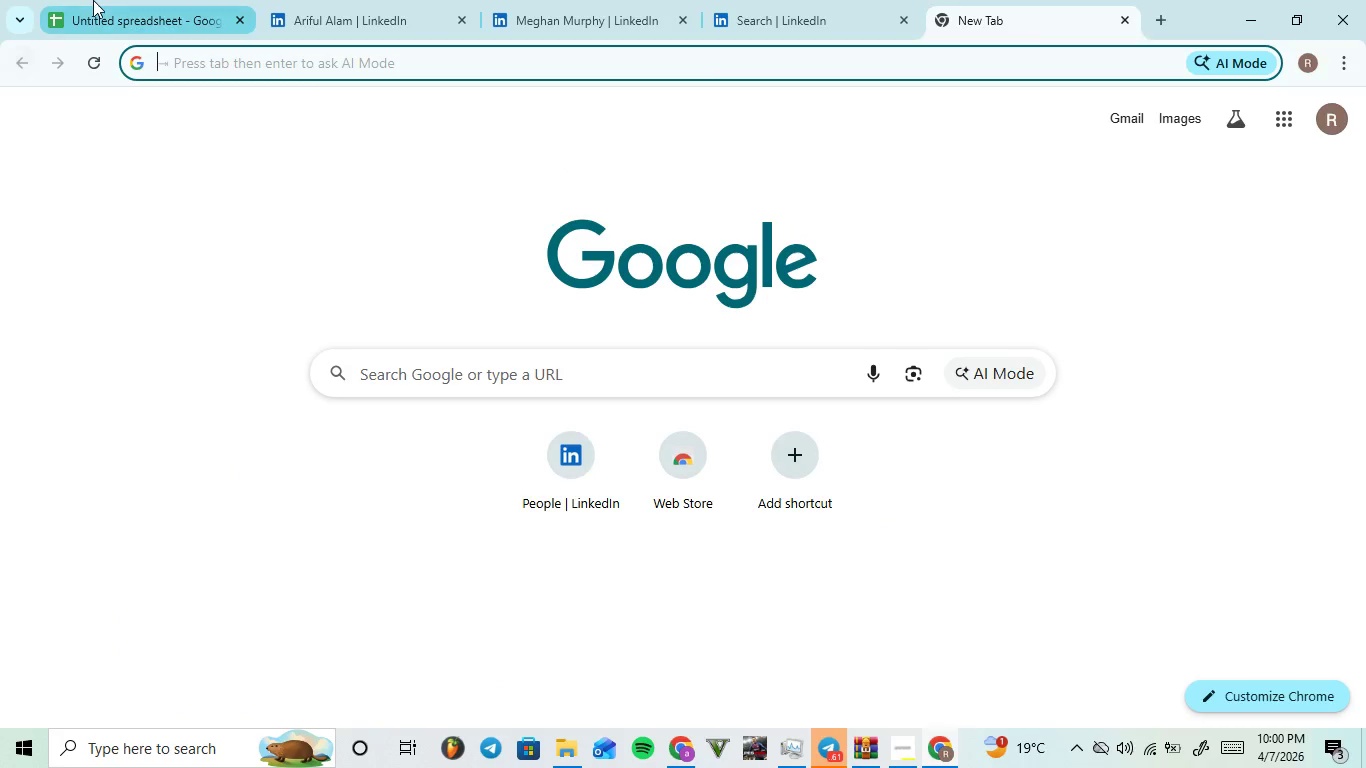 
left_click([94, 0])
 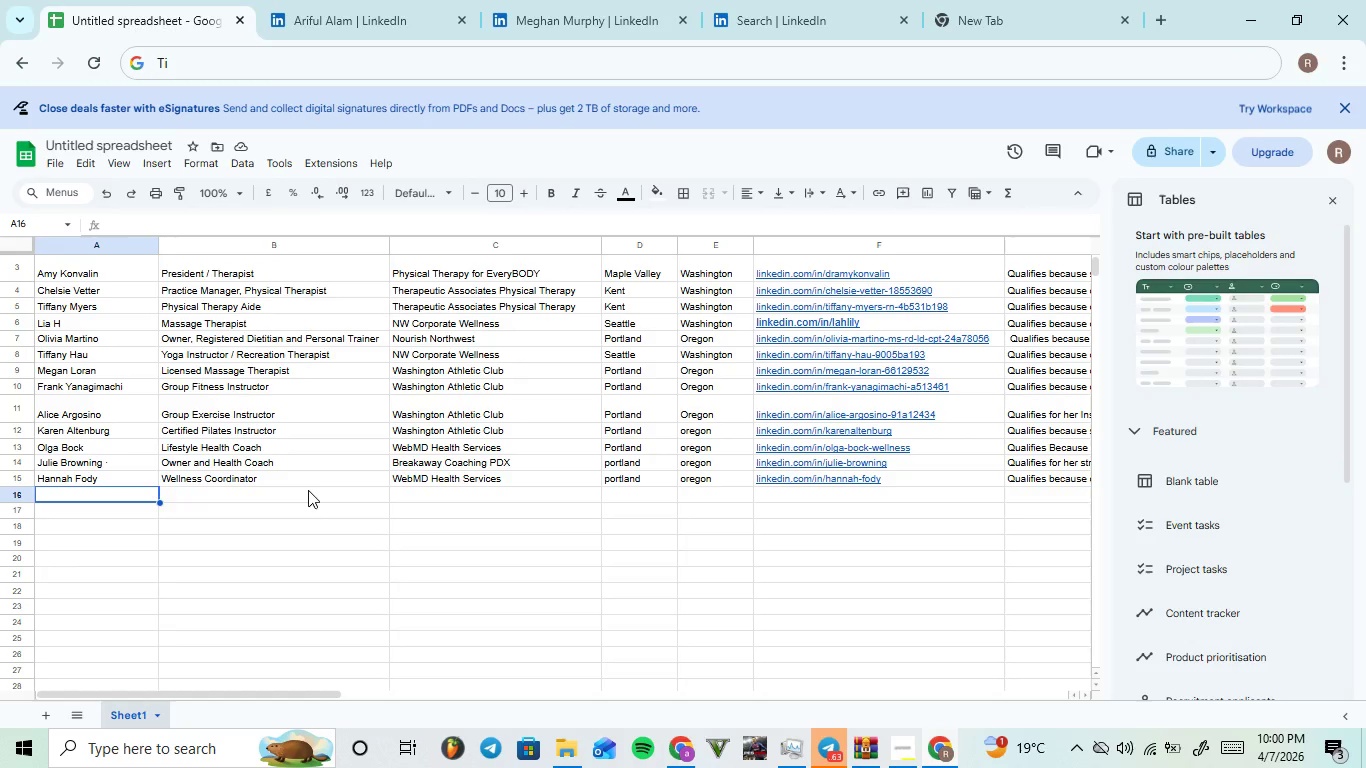 
left_click([308, 490])
 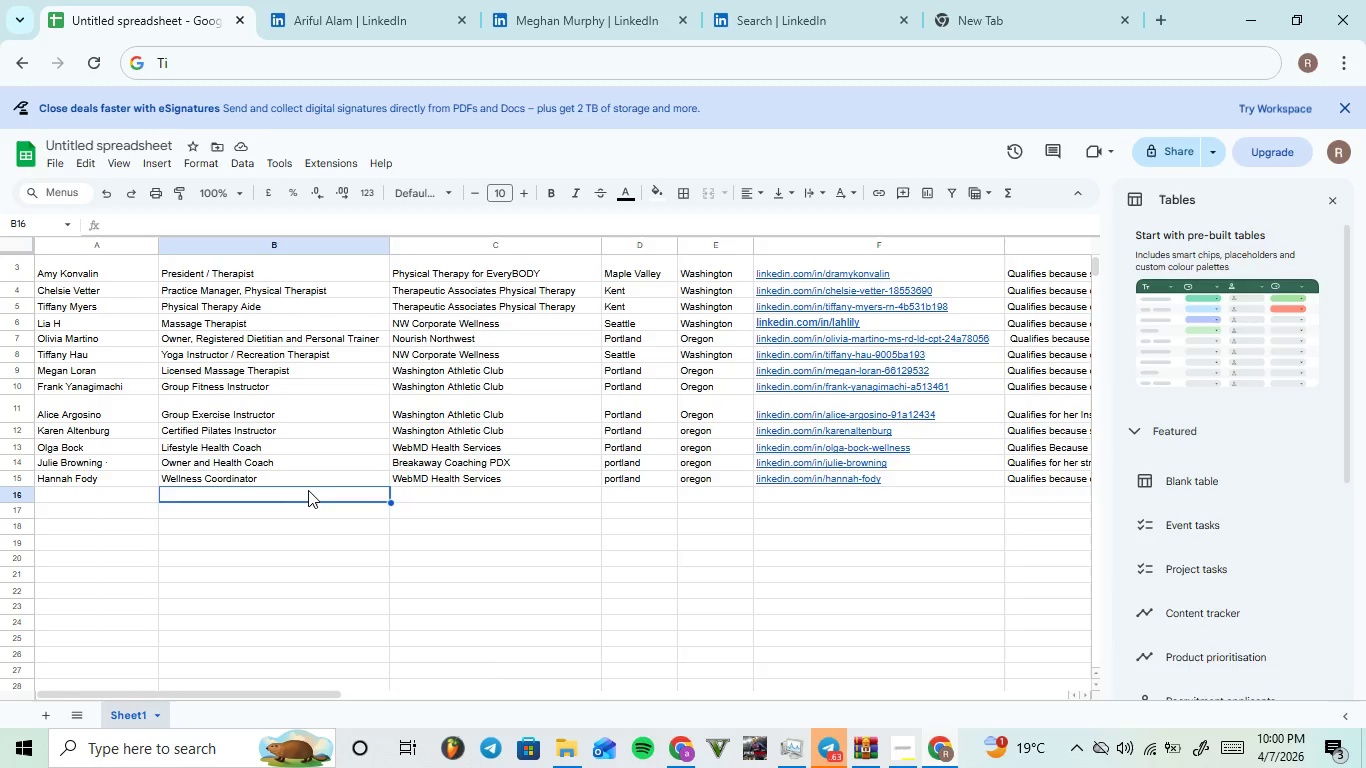 
key(Control+V)
 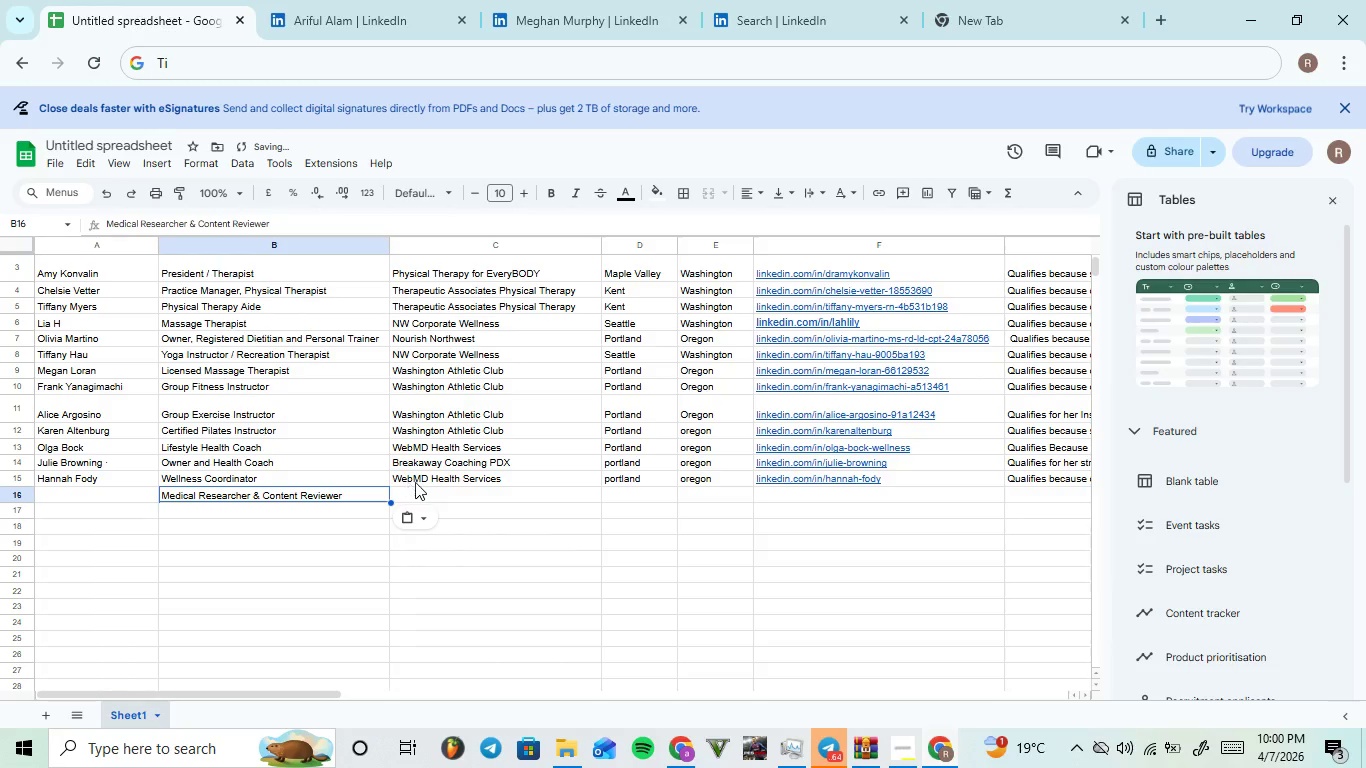 
left_click([435, 490])
 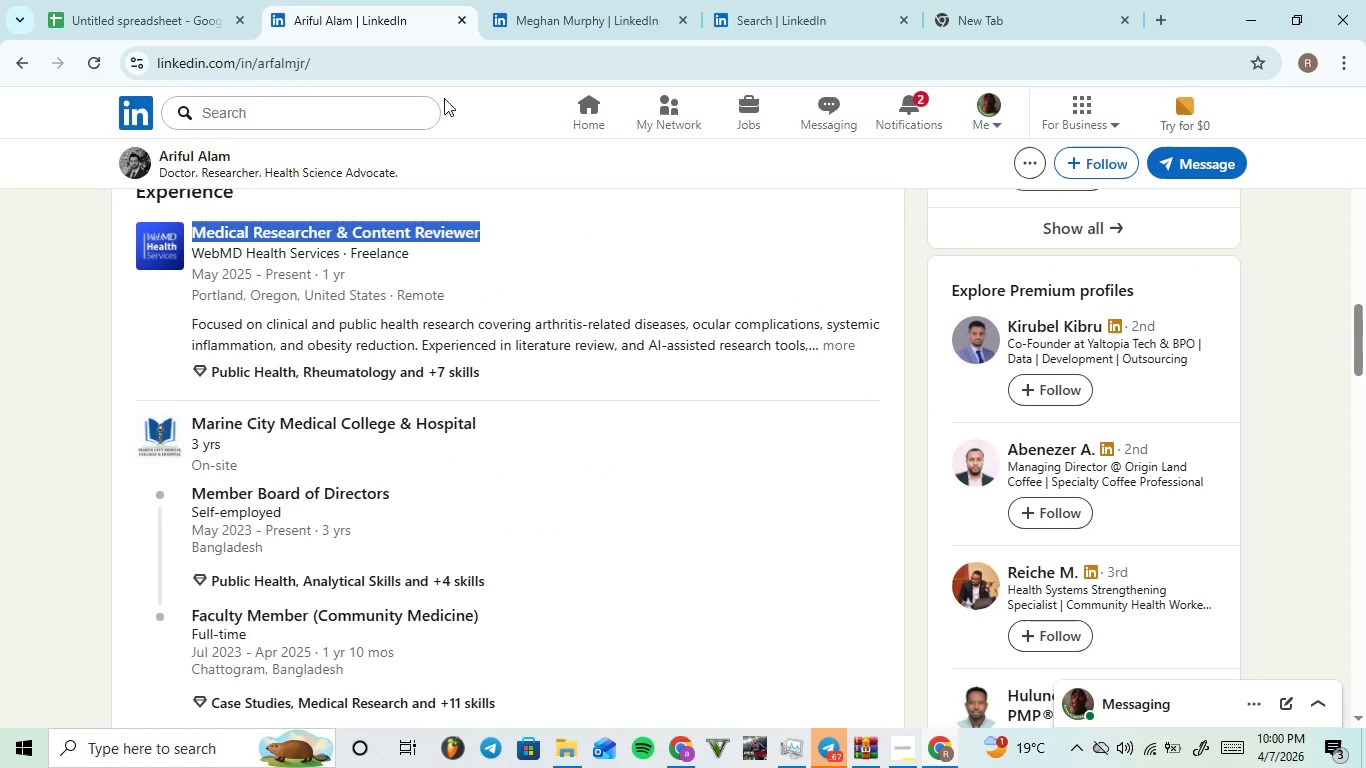 
left_click([208, 0])
 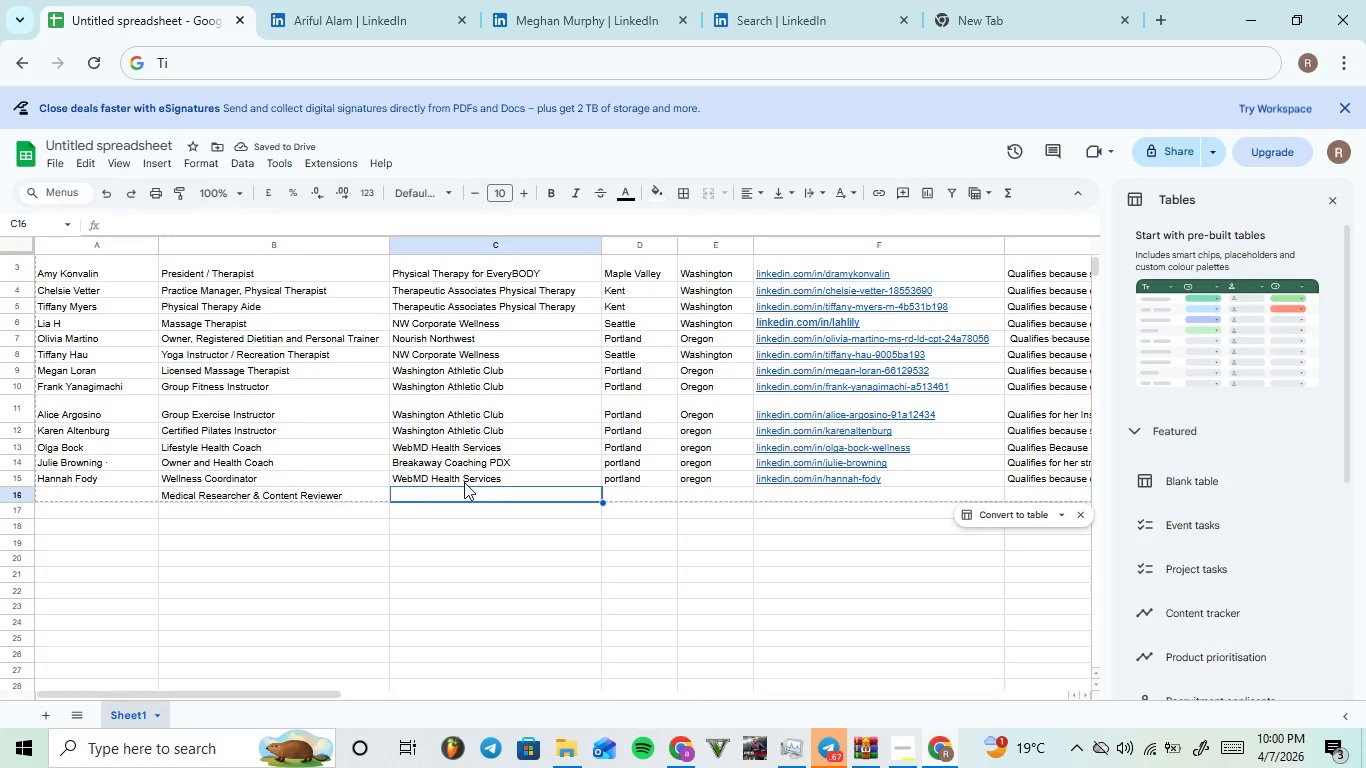 
double_click([464, 482])
 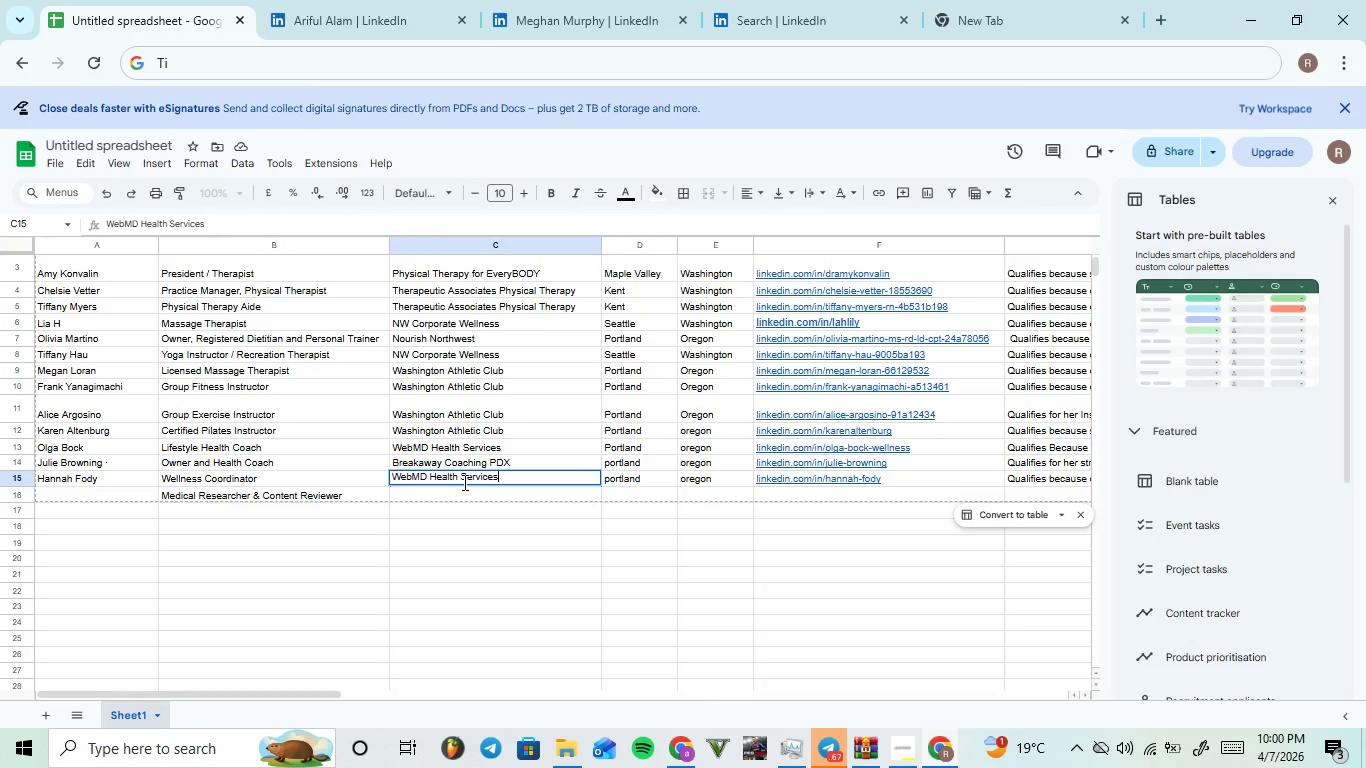 
double_click([463, 482])
 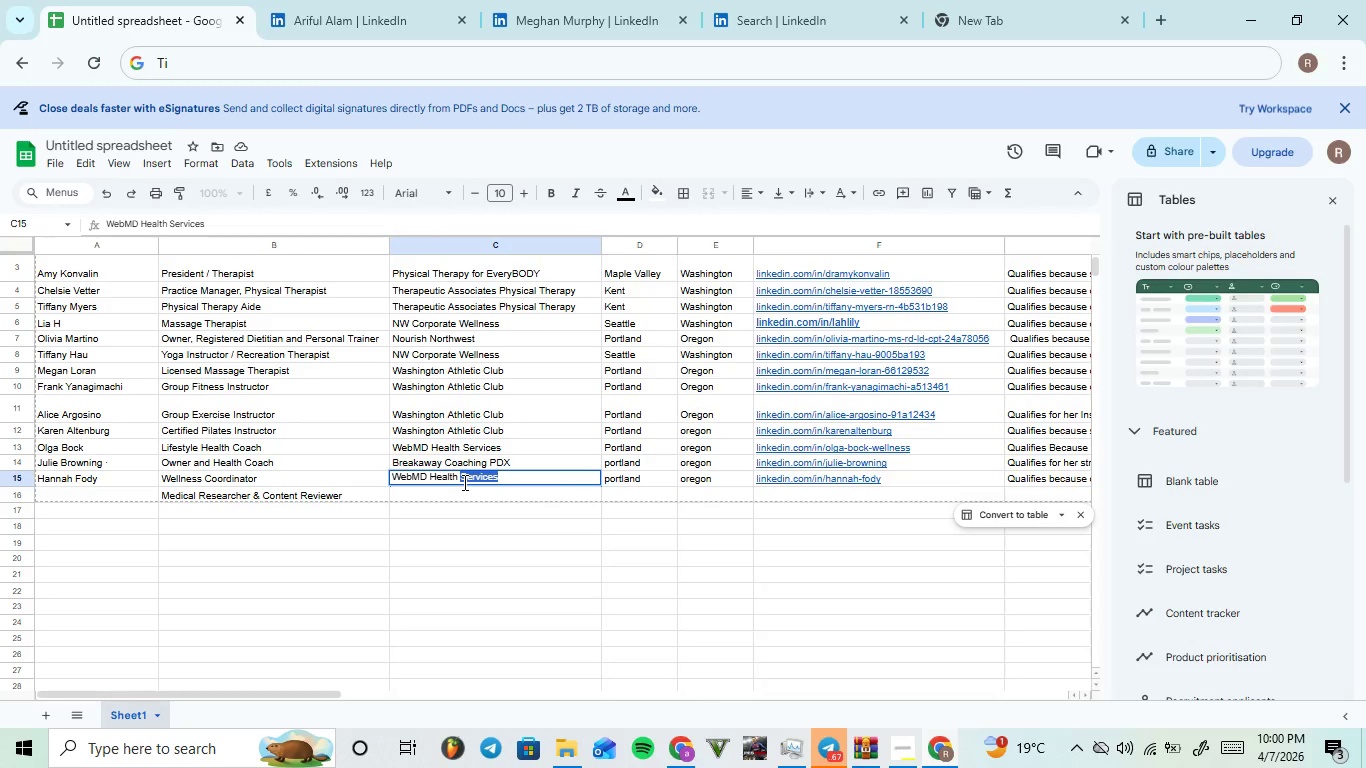 
triple_click([463, 482])
 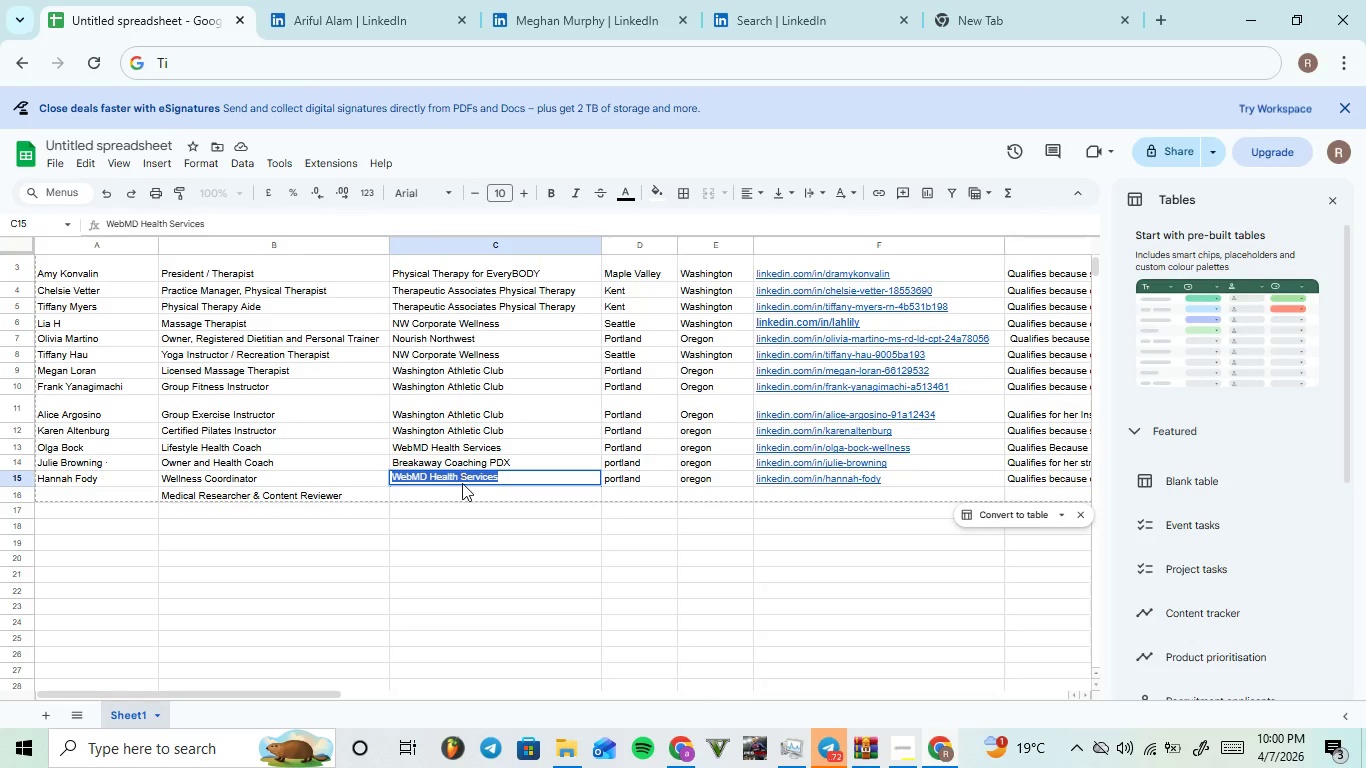 
key(Control+C)
 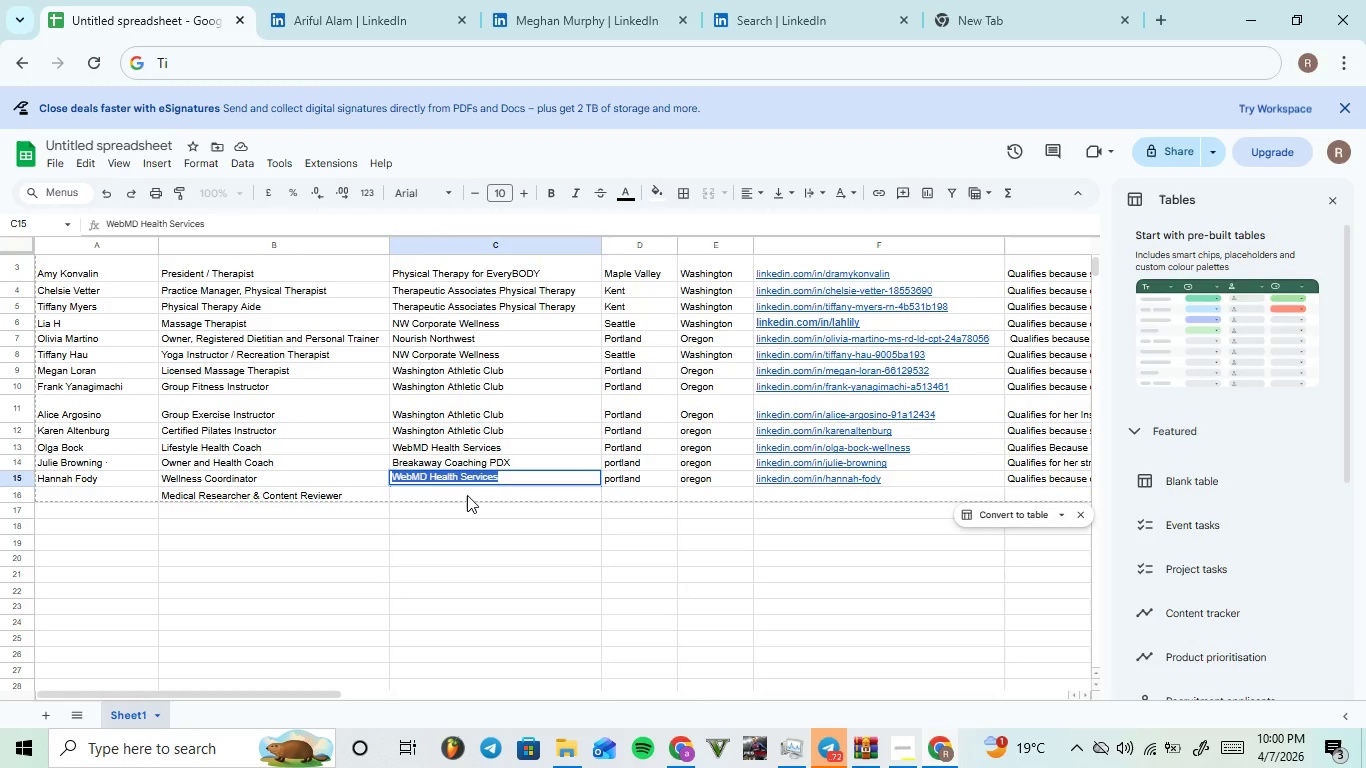 
left_click([467, 495])
 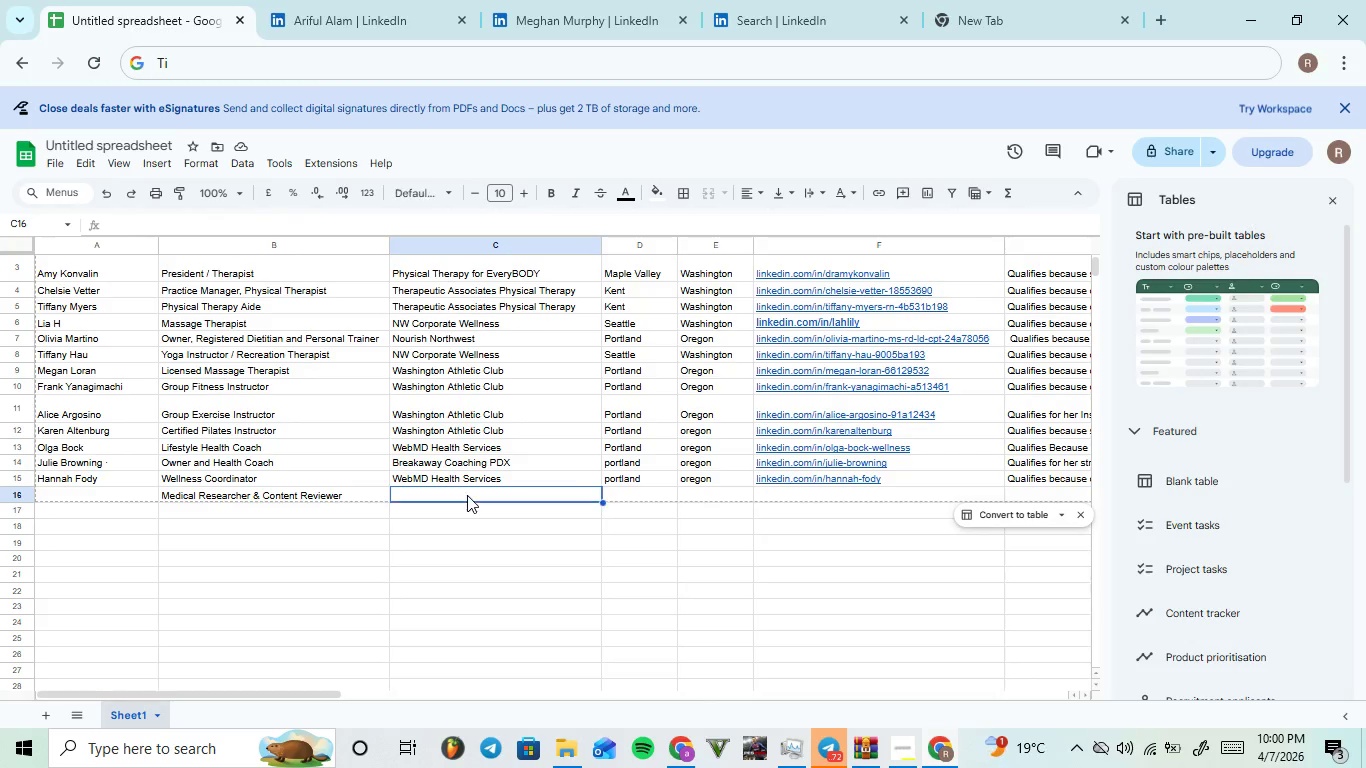 
key(Control+ControlLeft)
 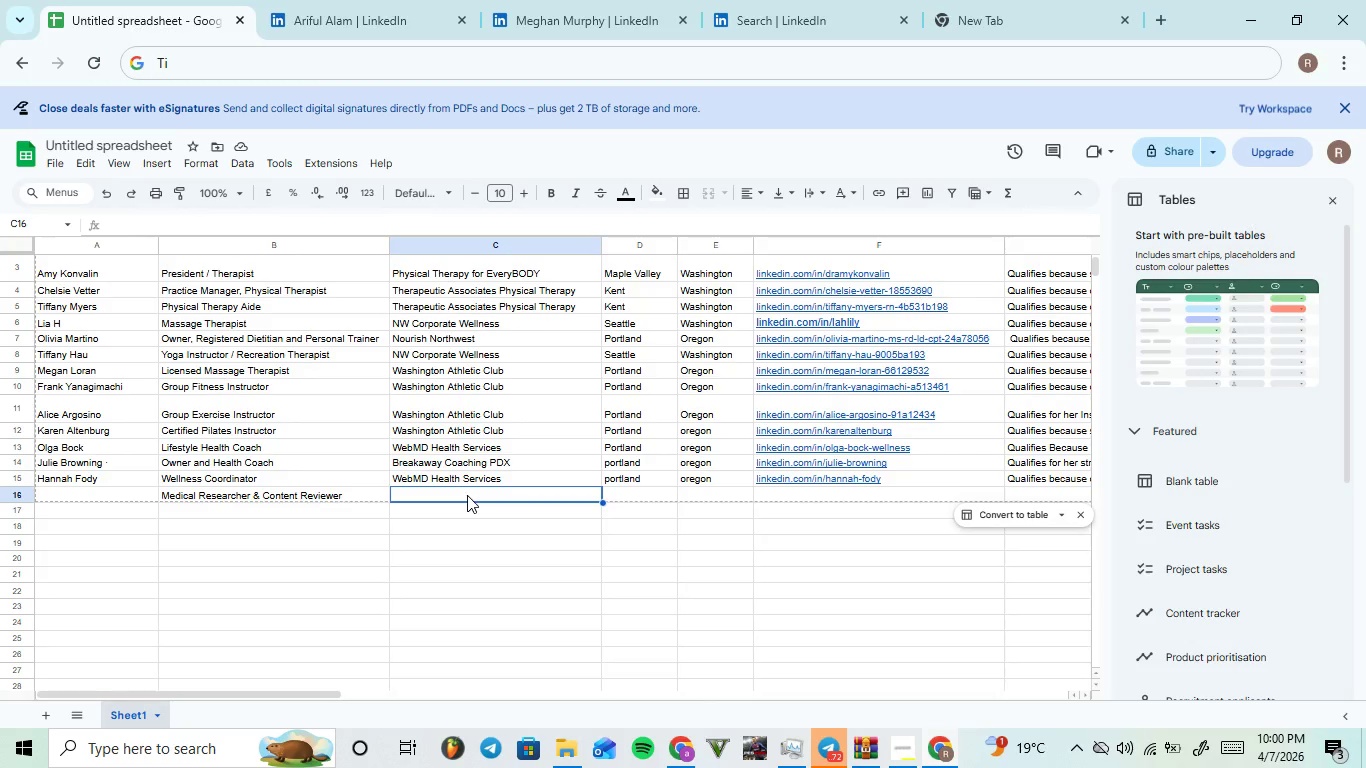 
key(Control+V)
 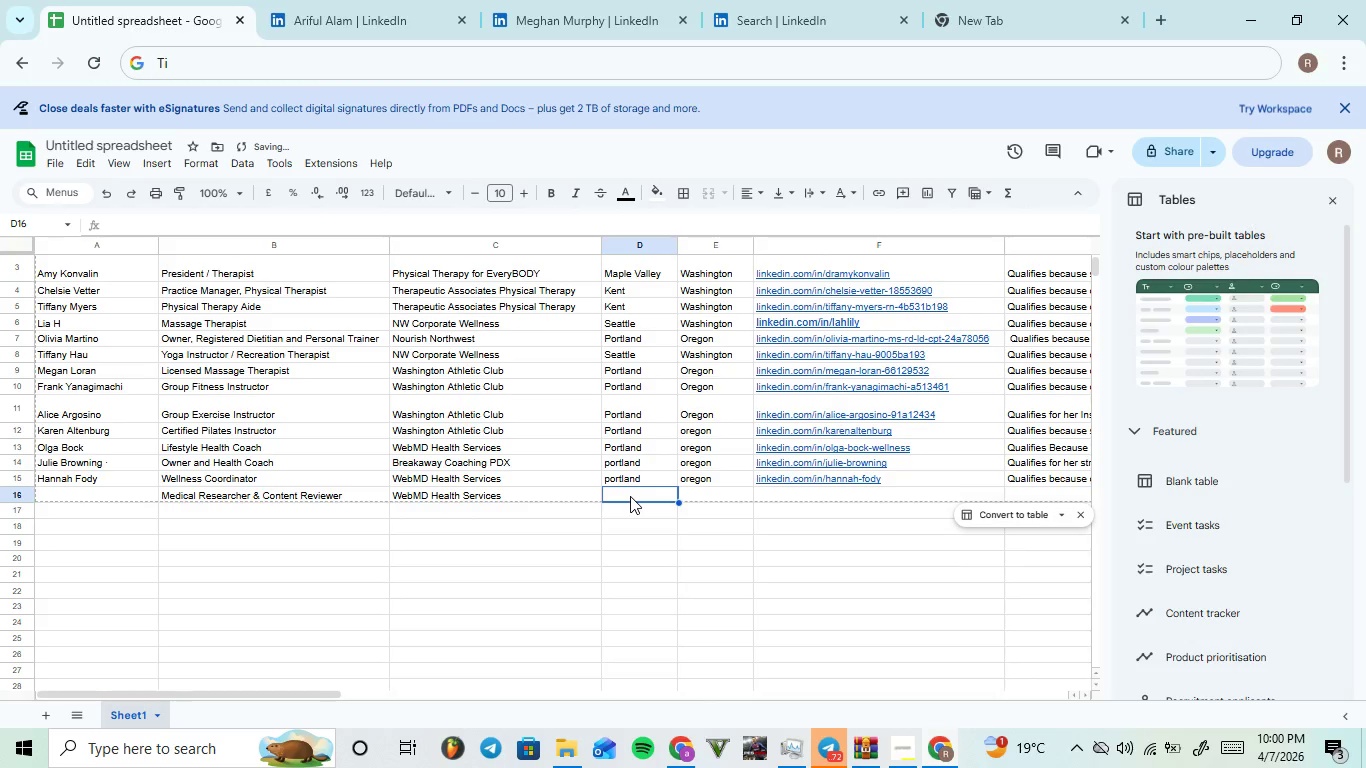 
key(P)
 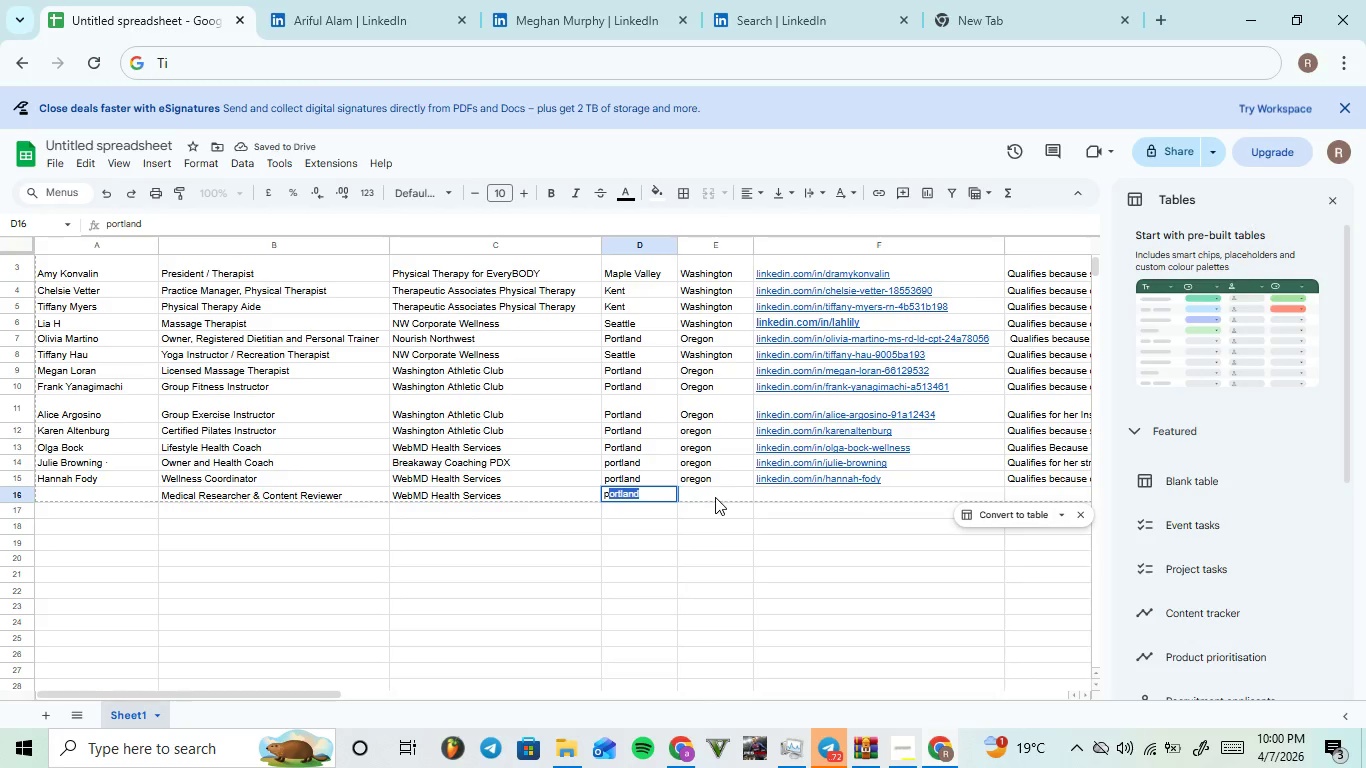 
left_click([715, 497])
 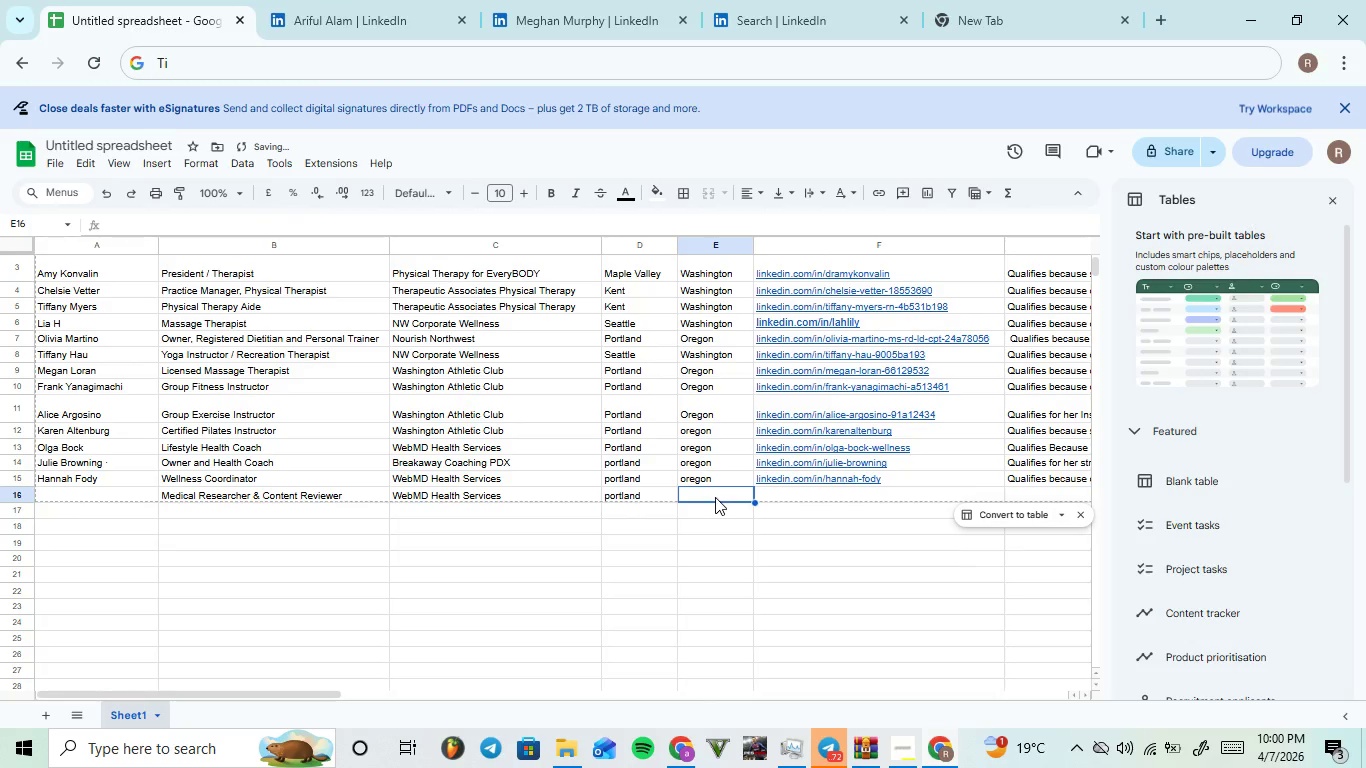 
left_click([715, 497])
 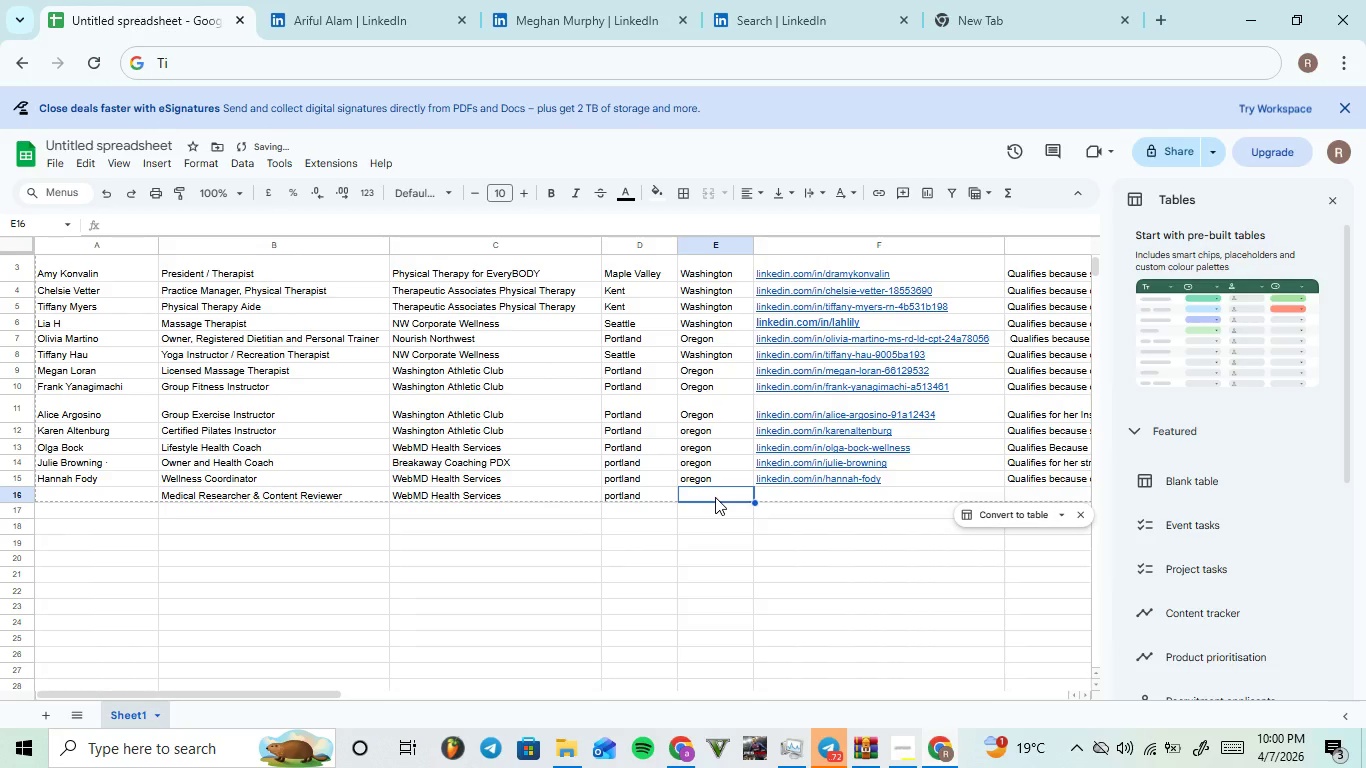 
left_click([715, 497])
 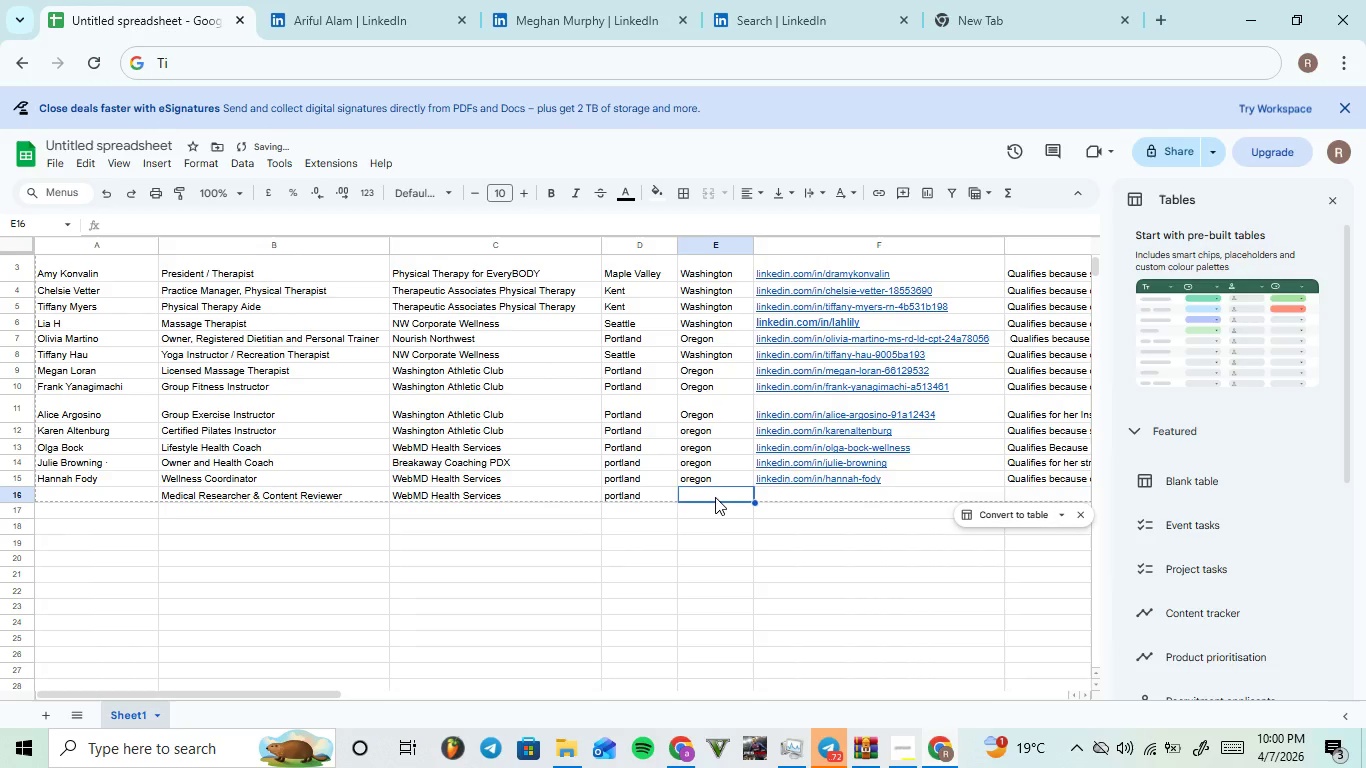 
key(O)
 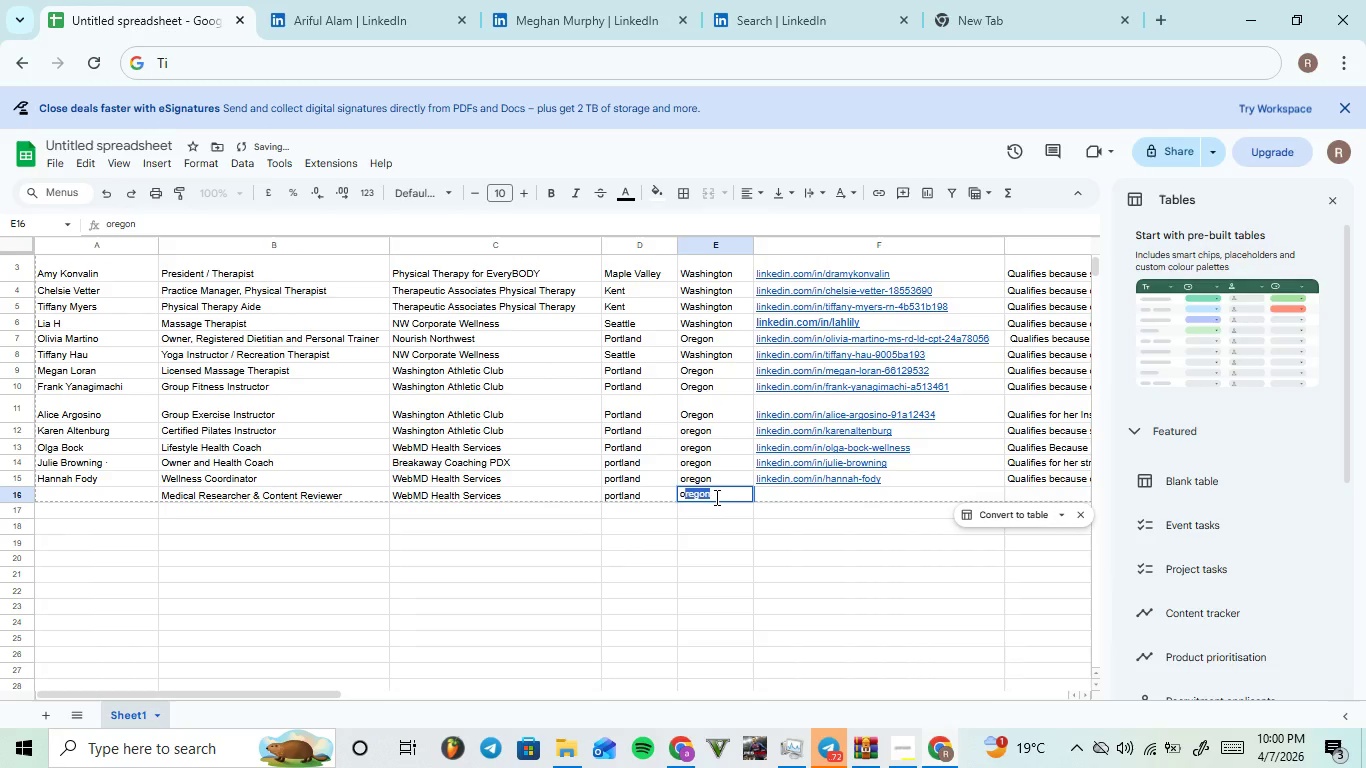 
left_click([715, 497])
 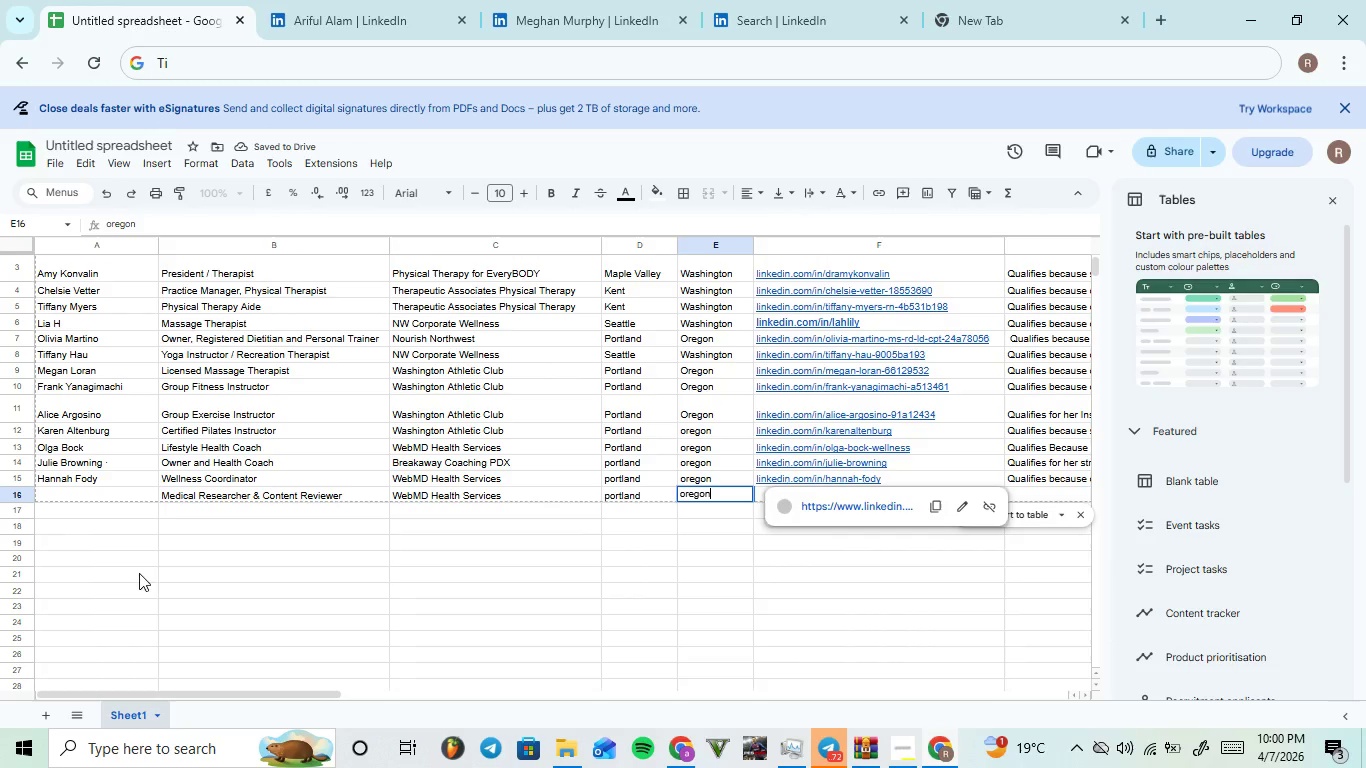 
left_click([116, 492])
 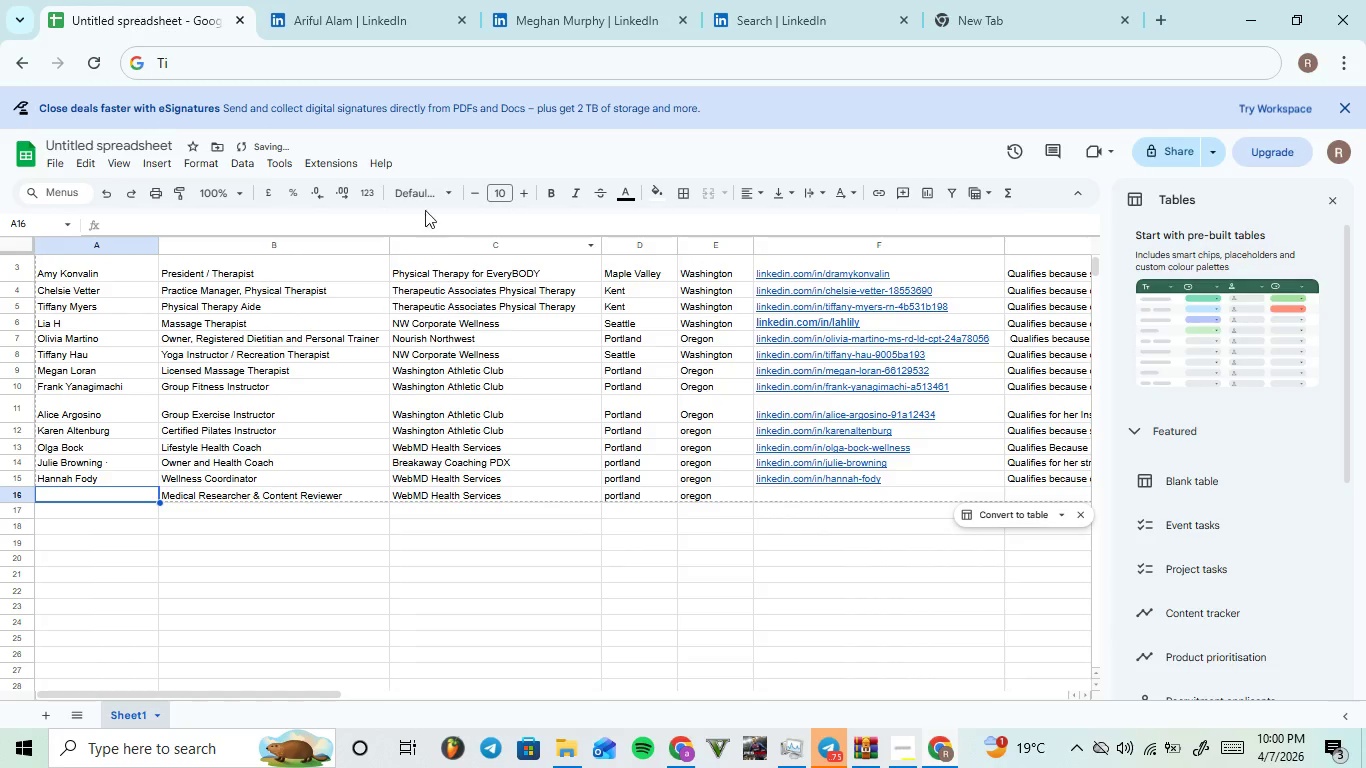 
left_click([397, 0])
 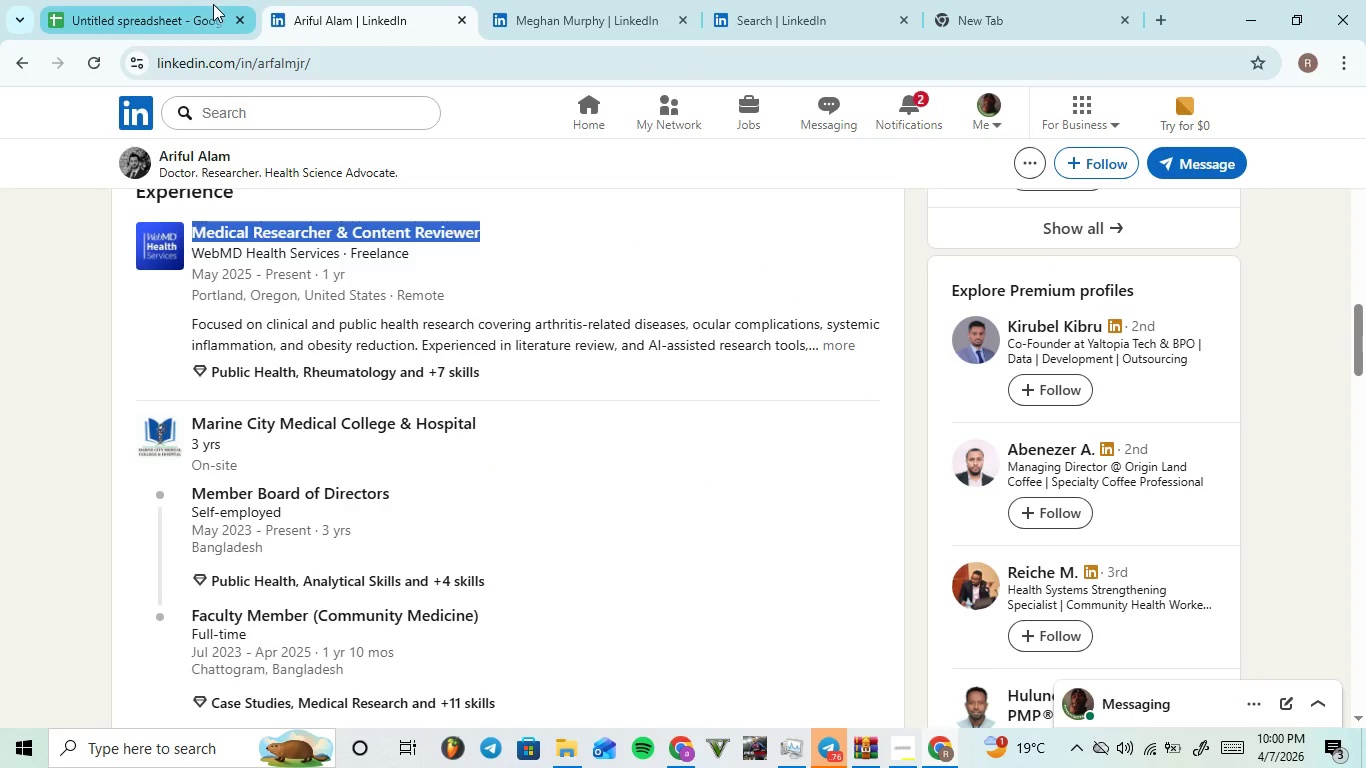 
left_click([194, 5])
 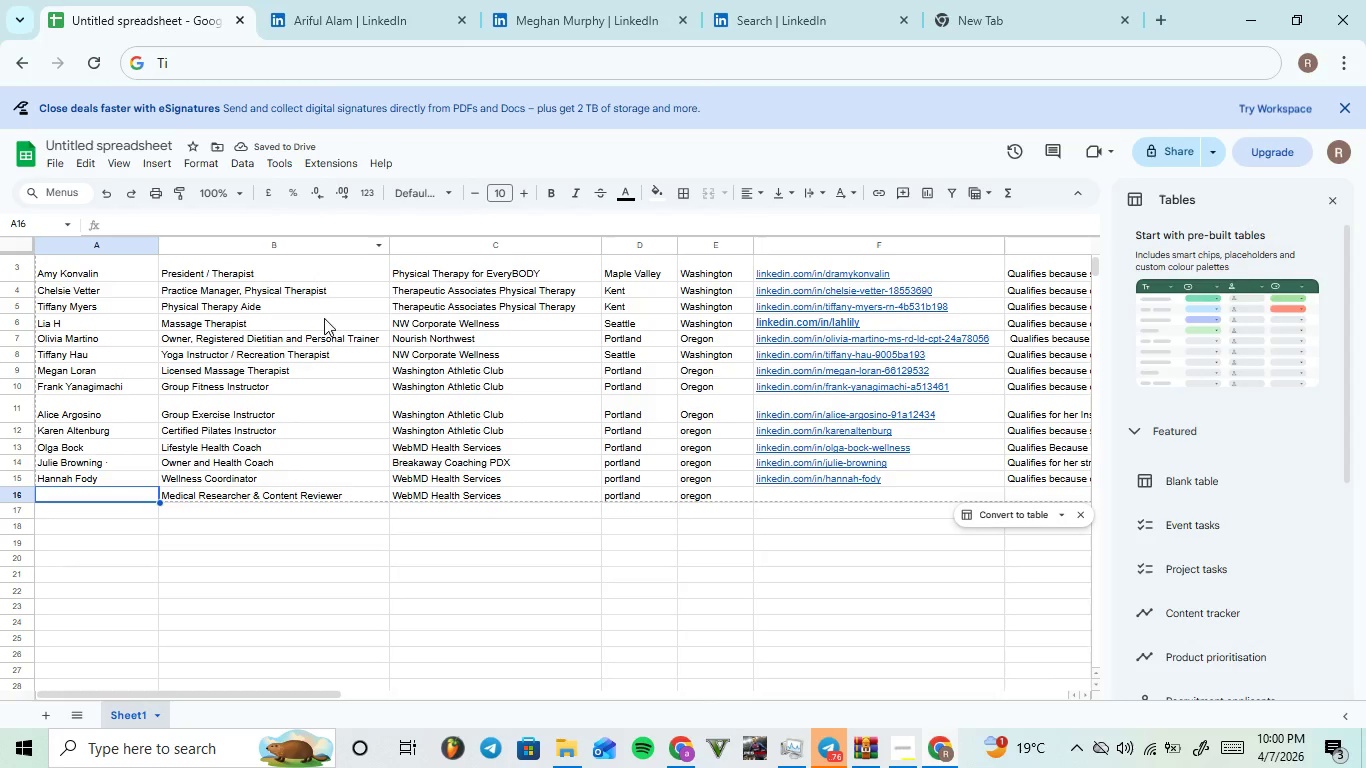 
type(ARIFul Alam)
 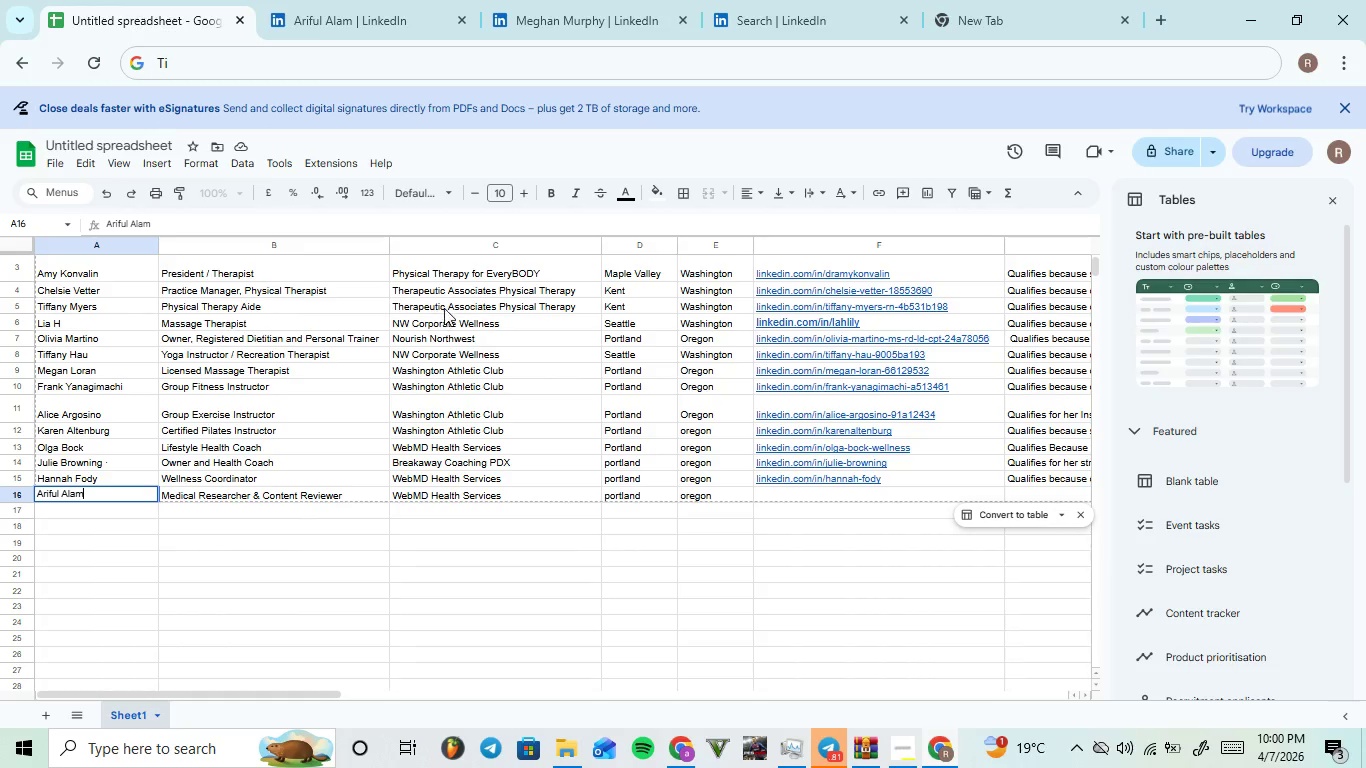 
left_click([622, 7])
 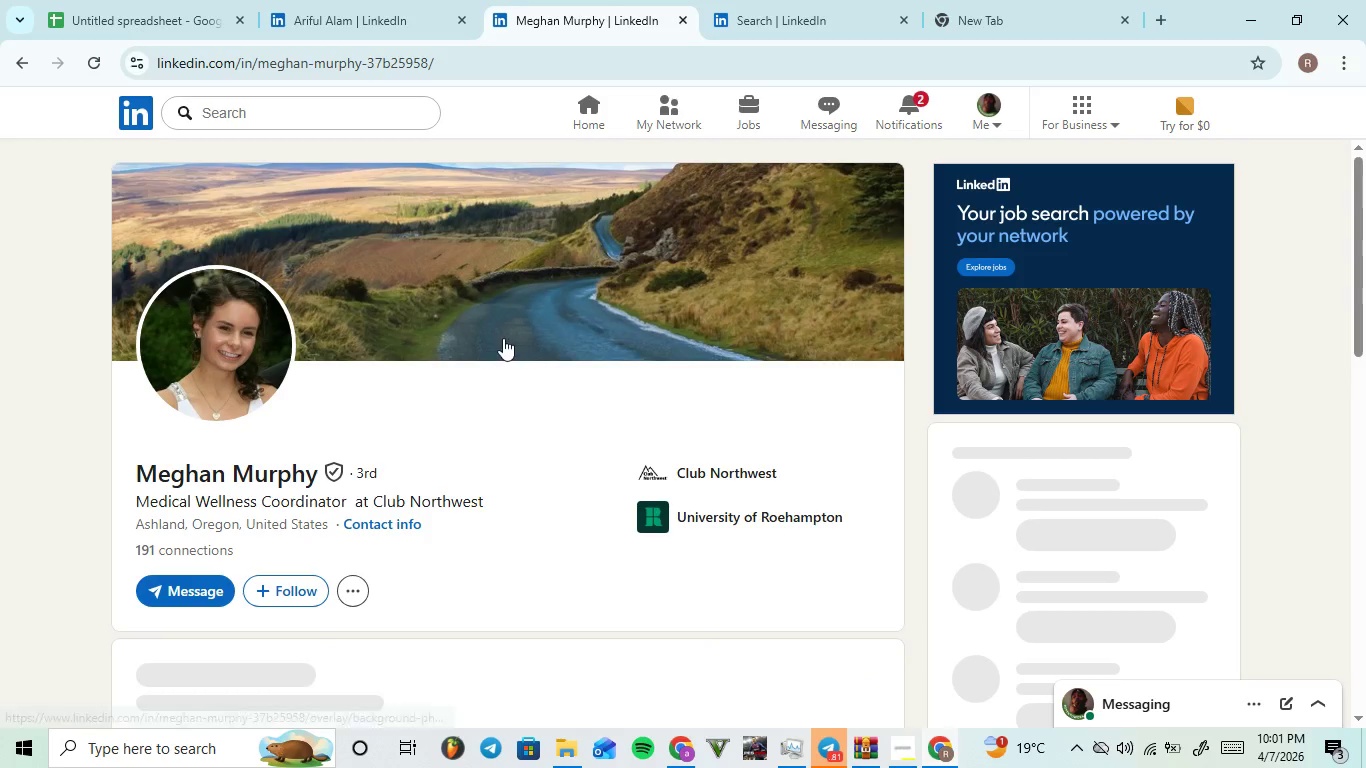 
scroll: coordinate [496, 367], scroll_direction: down, amount: 6.0
 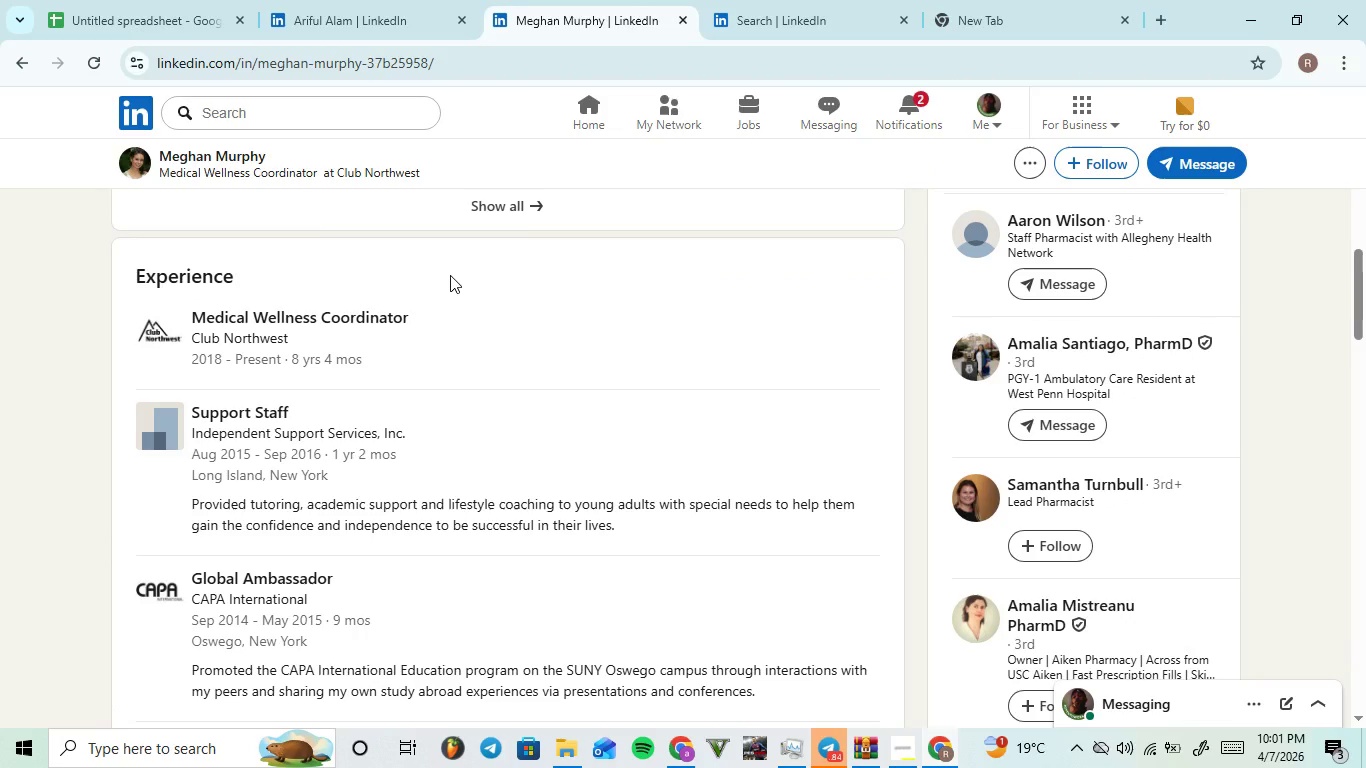 
left_click_drag(start_coordinate=[450, 275], to_coordinate=[318, 316])
 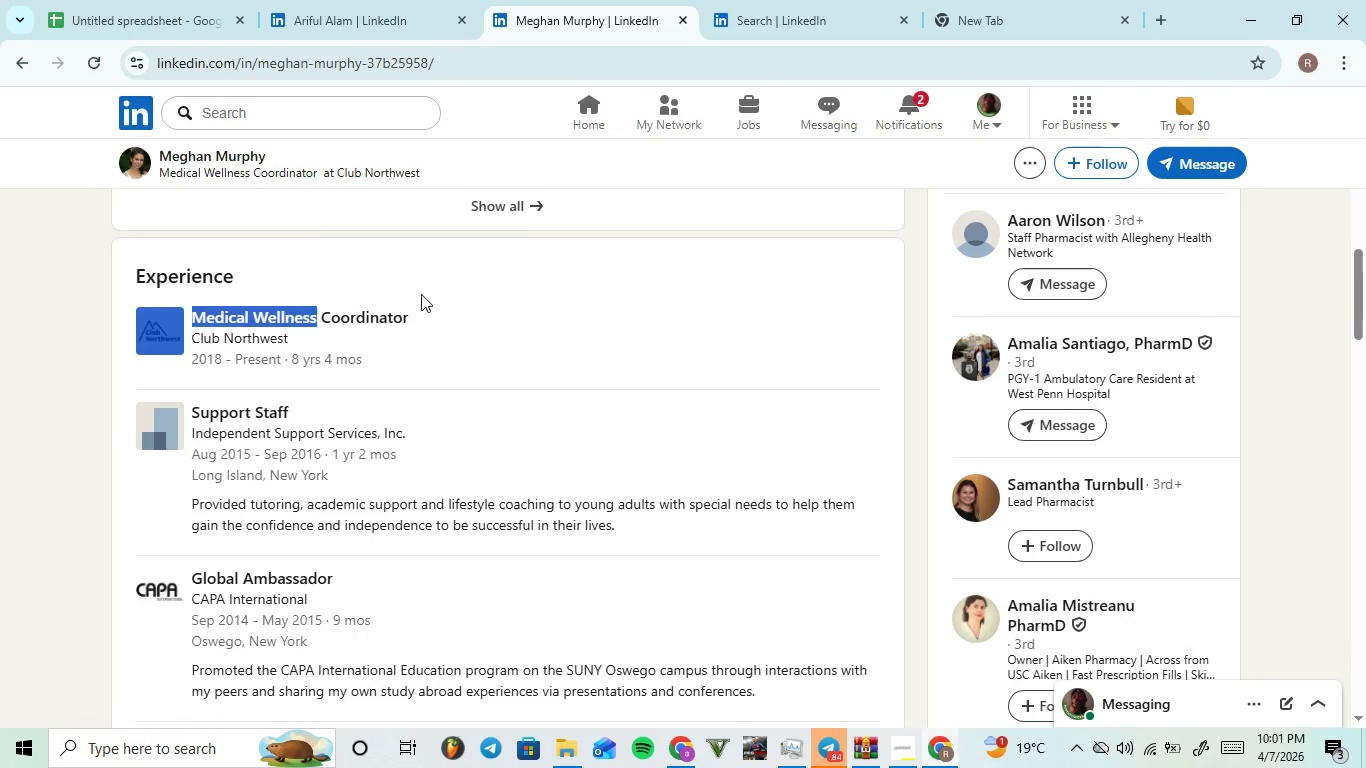 
double_click([422, 295])
 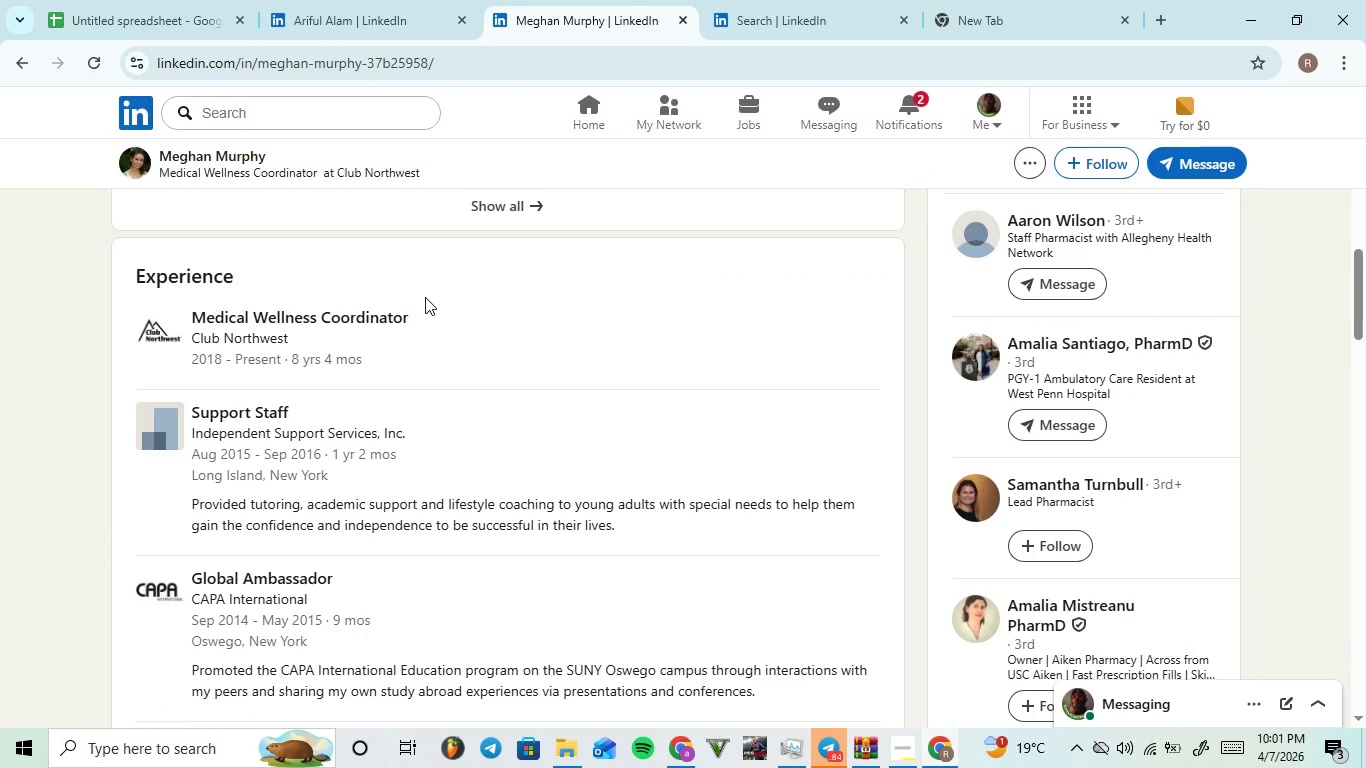 
left_click_drag(start_coordinate=[425, 296], to_coordinate=[198, 316])
 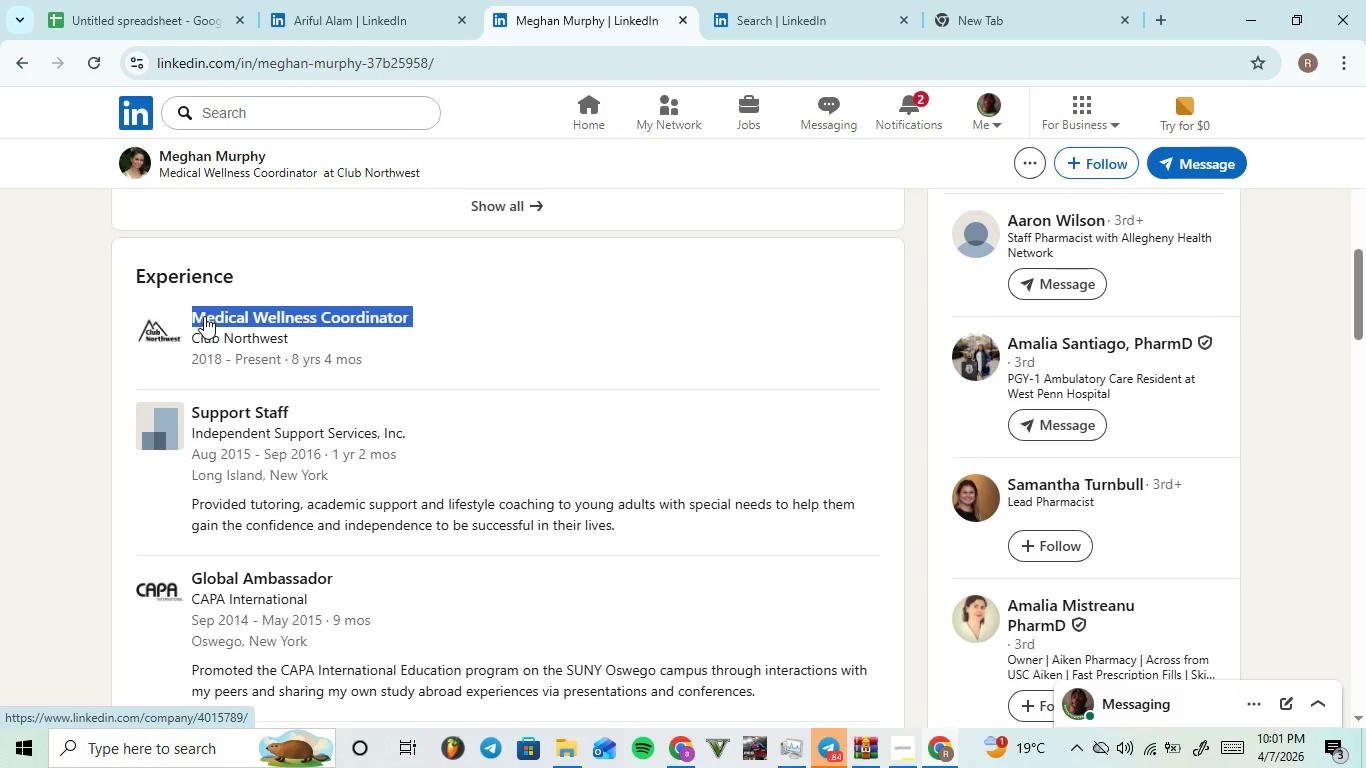 
key(Control+C)
 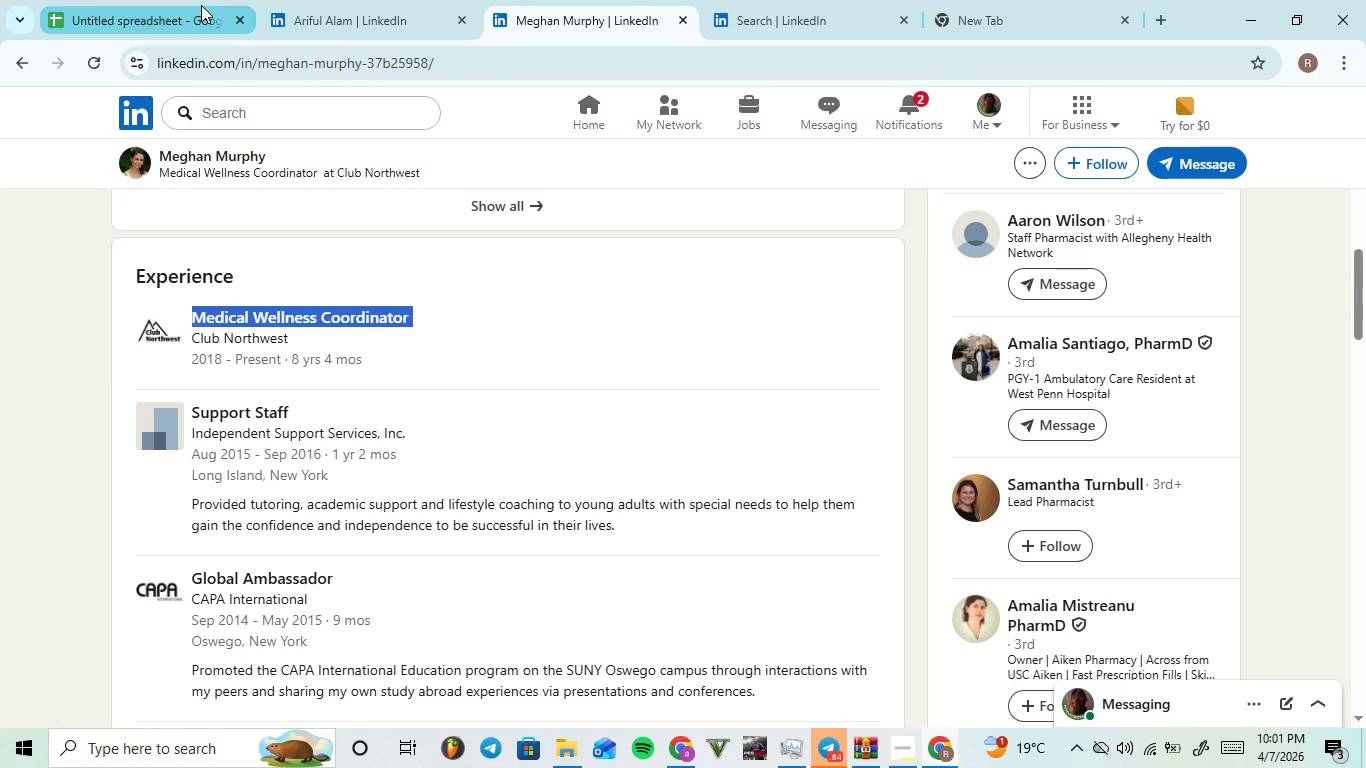 
left_click([201, 5])
 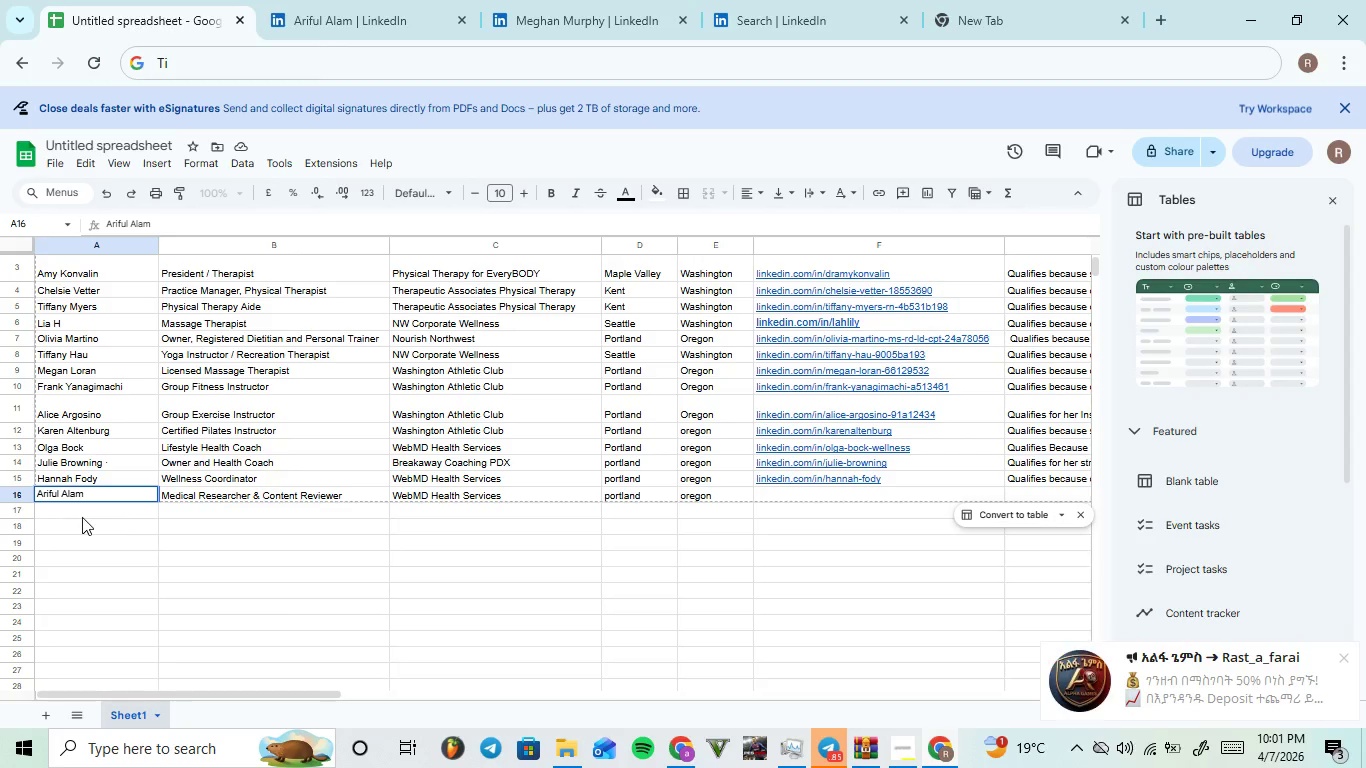 
left_click([82, 509])
 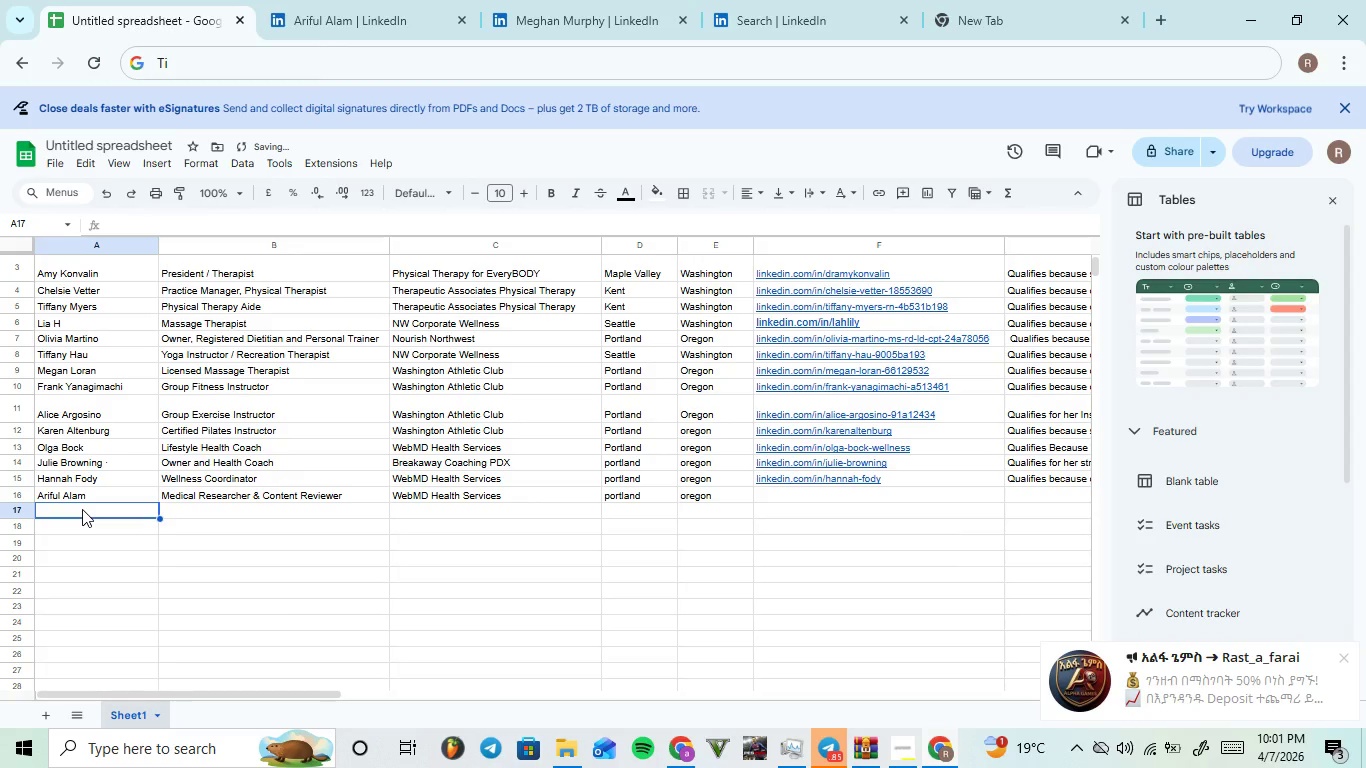 
type(MEgan murphy)
 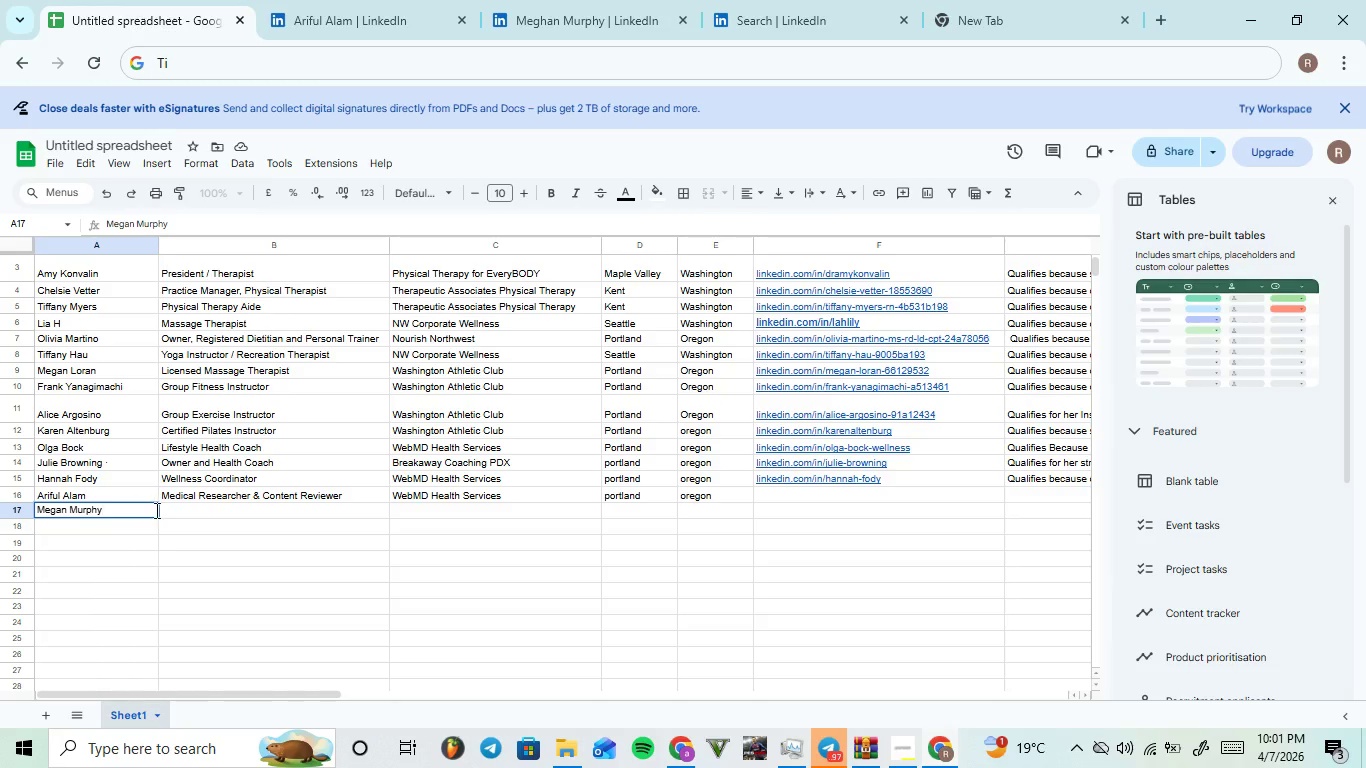 
left_click([185, 516])
 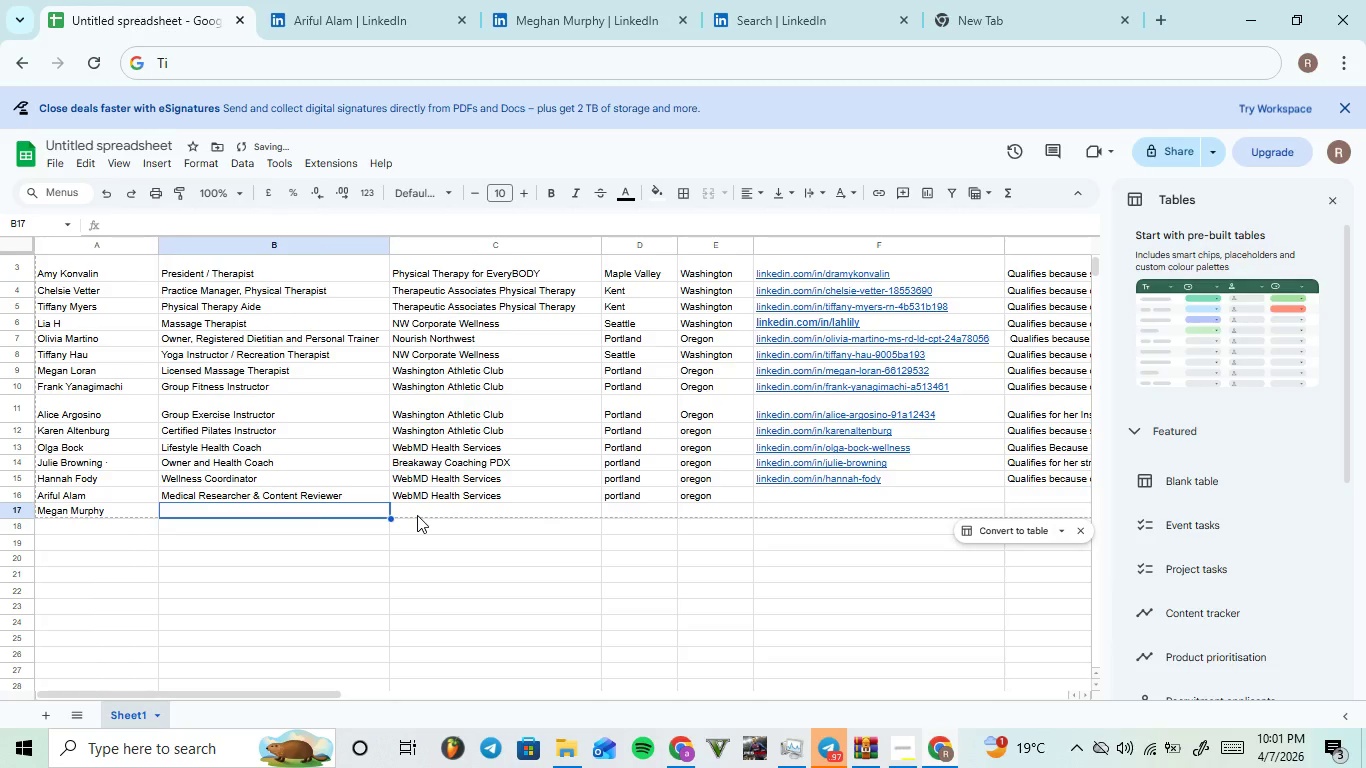 
key(Control+V)
 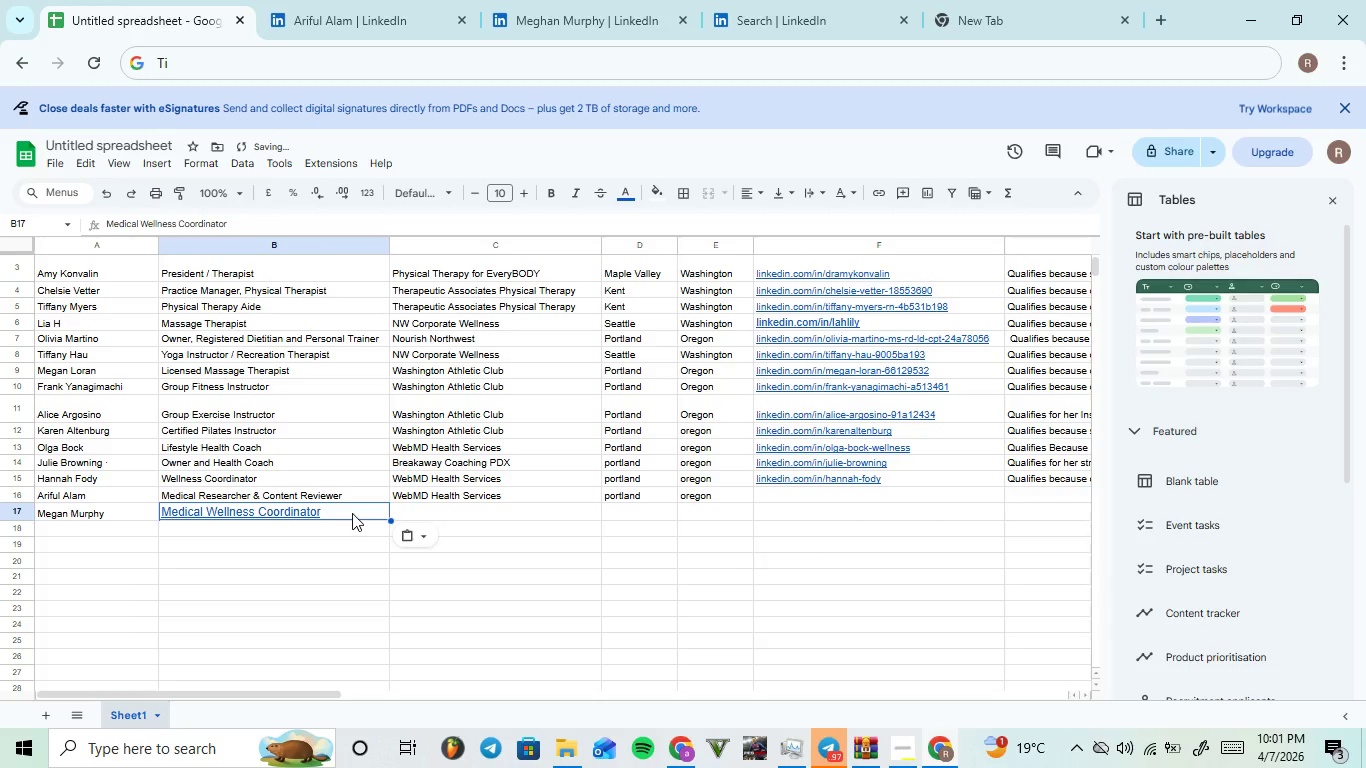 
left_click([352, 513])
 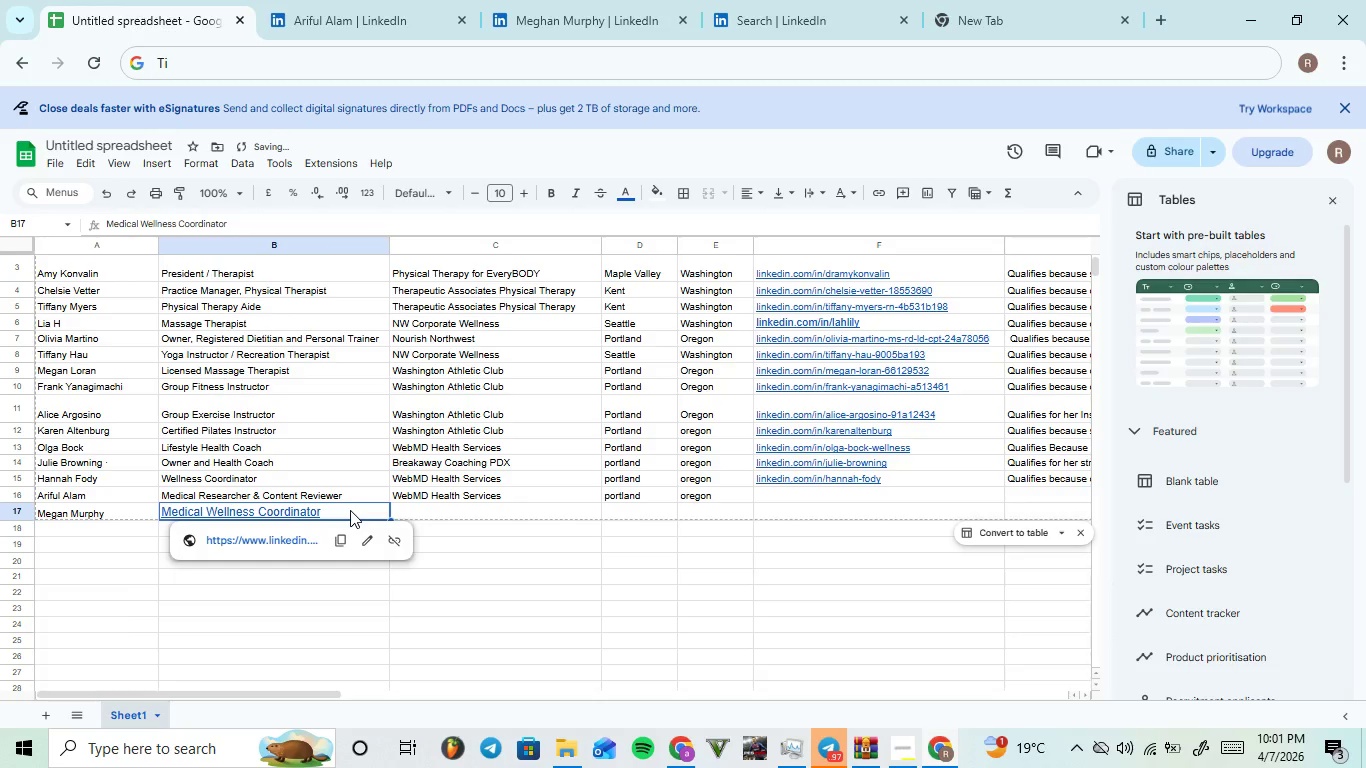 
left_click([350, 510])
 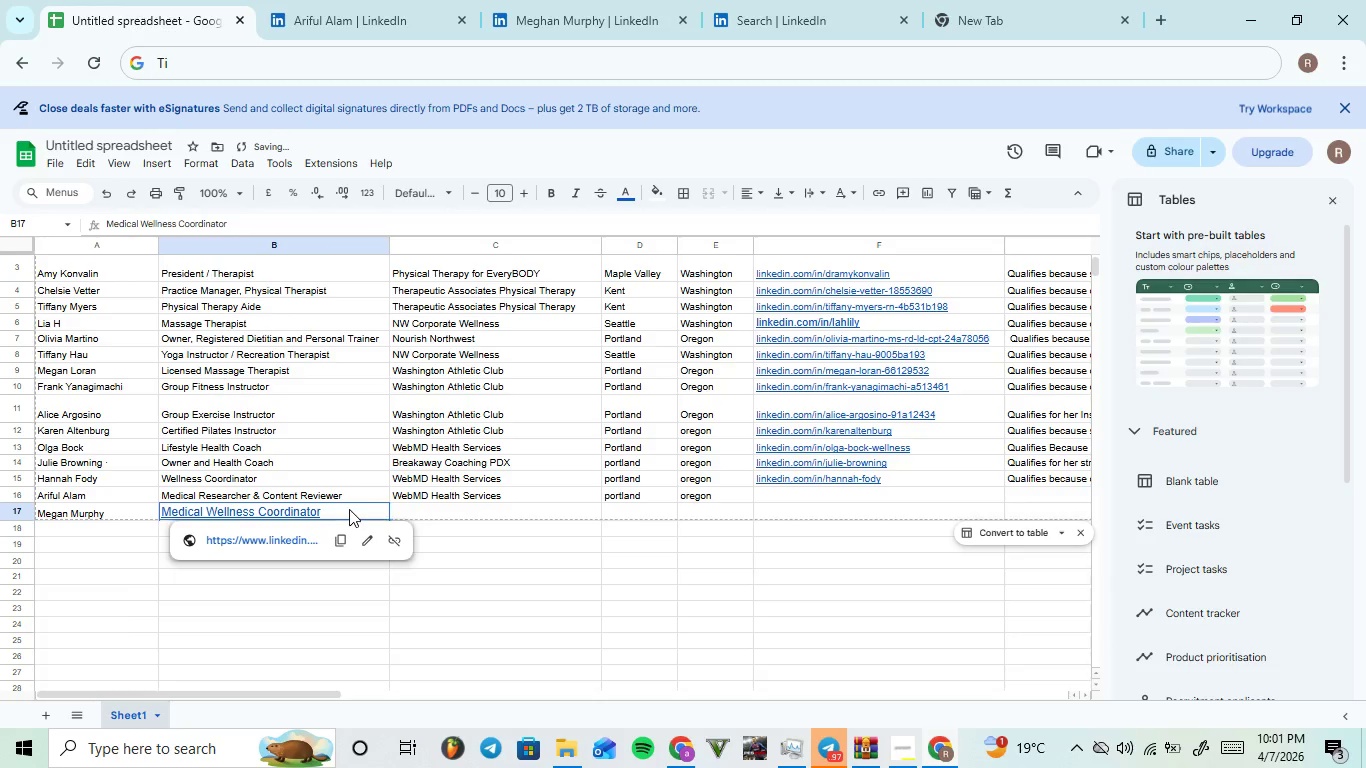 
triple_click([349, 509])
 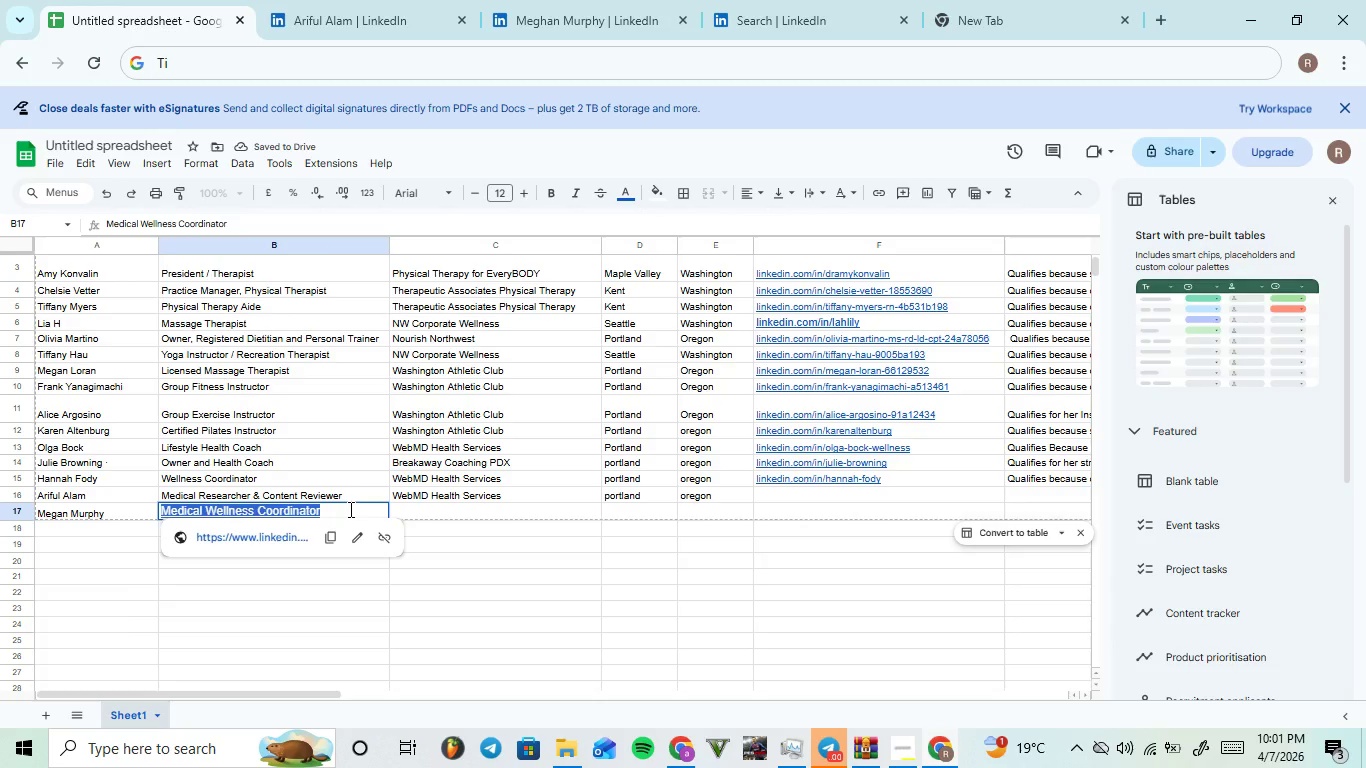 
key(Control+ControlLeft)
 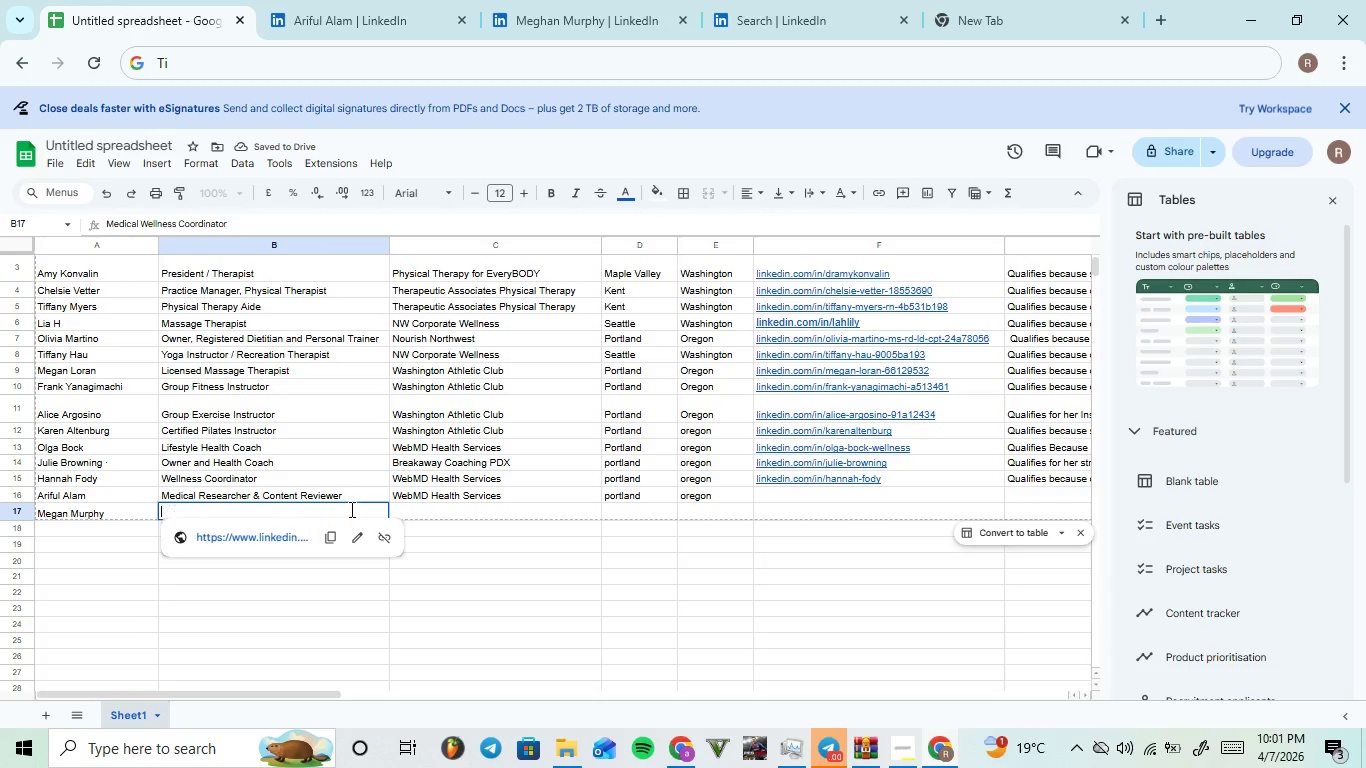 
key(Control+X)
 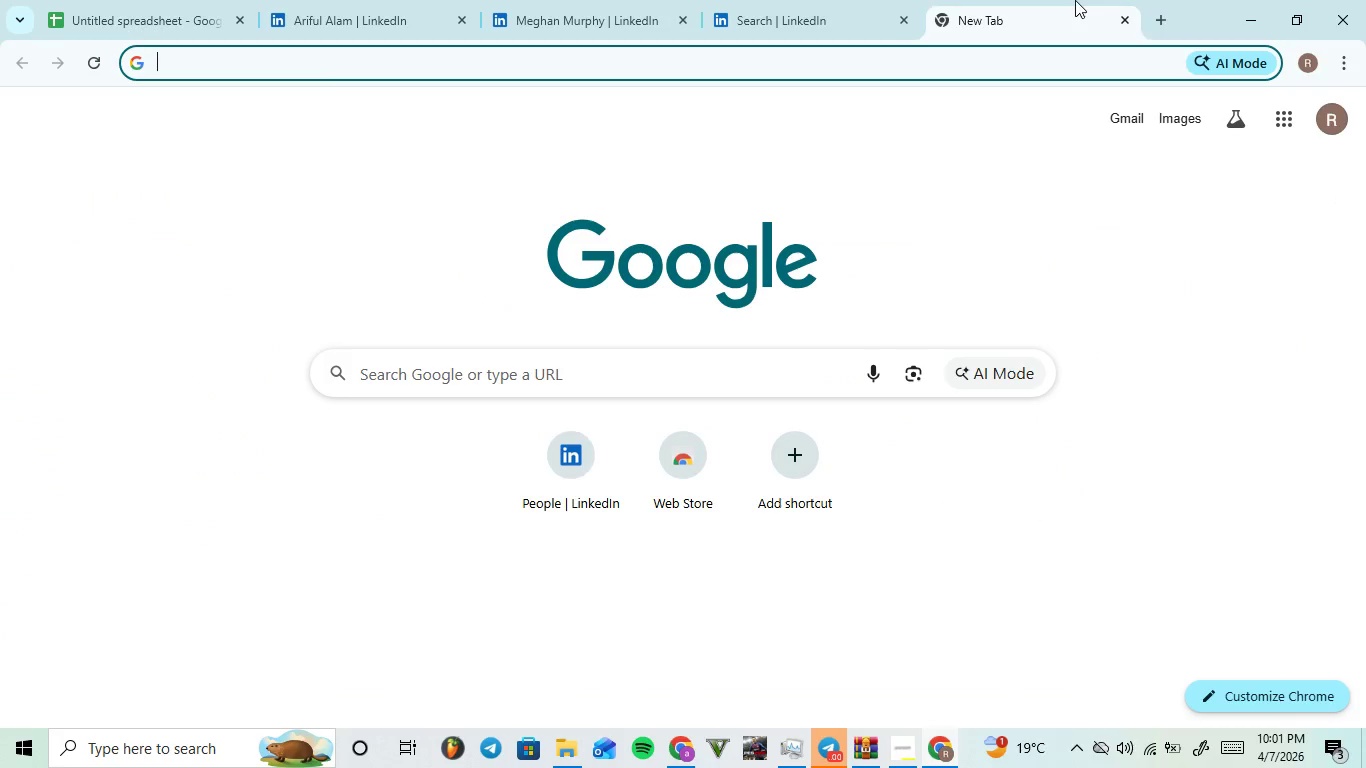 
key(Control+ControlLeft)
 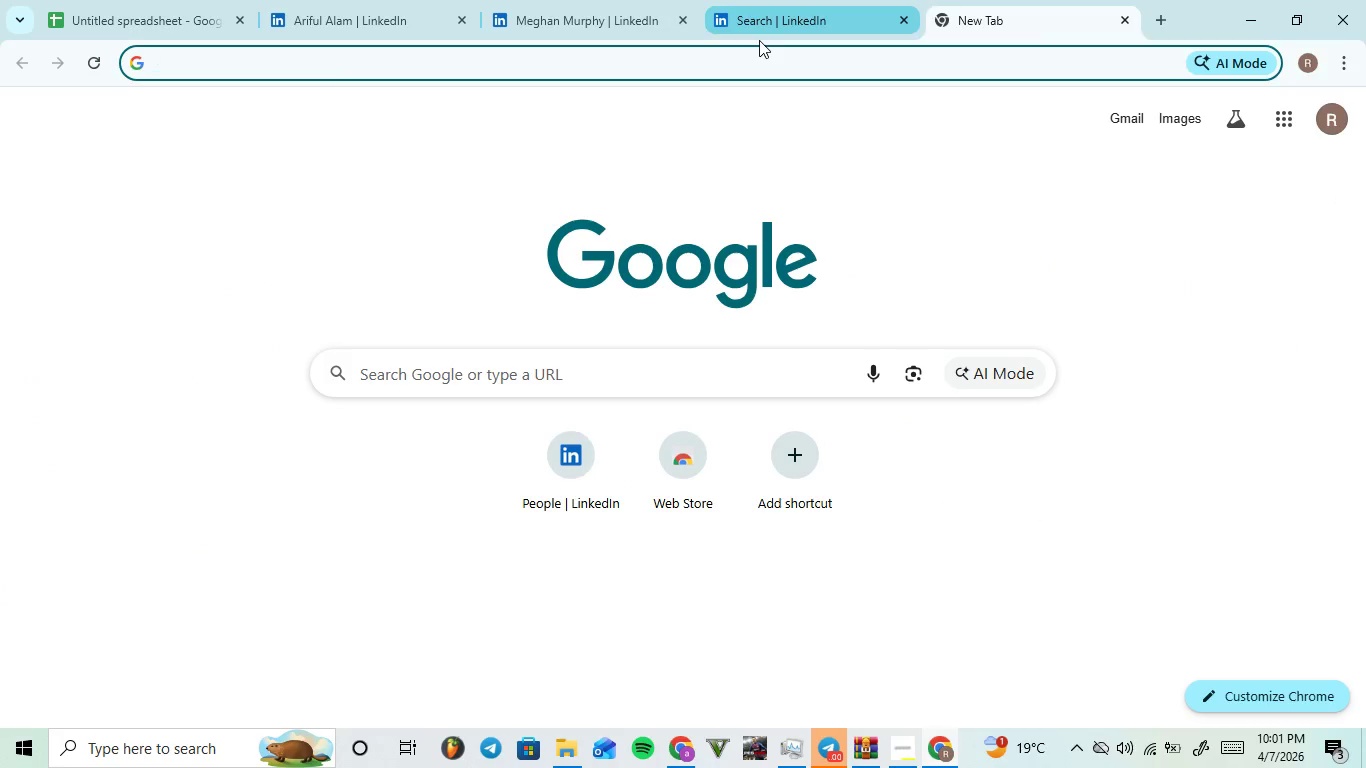 
key(Control+V)
 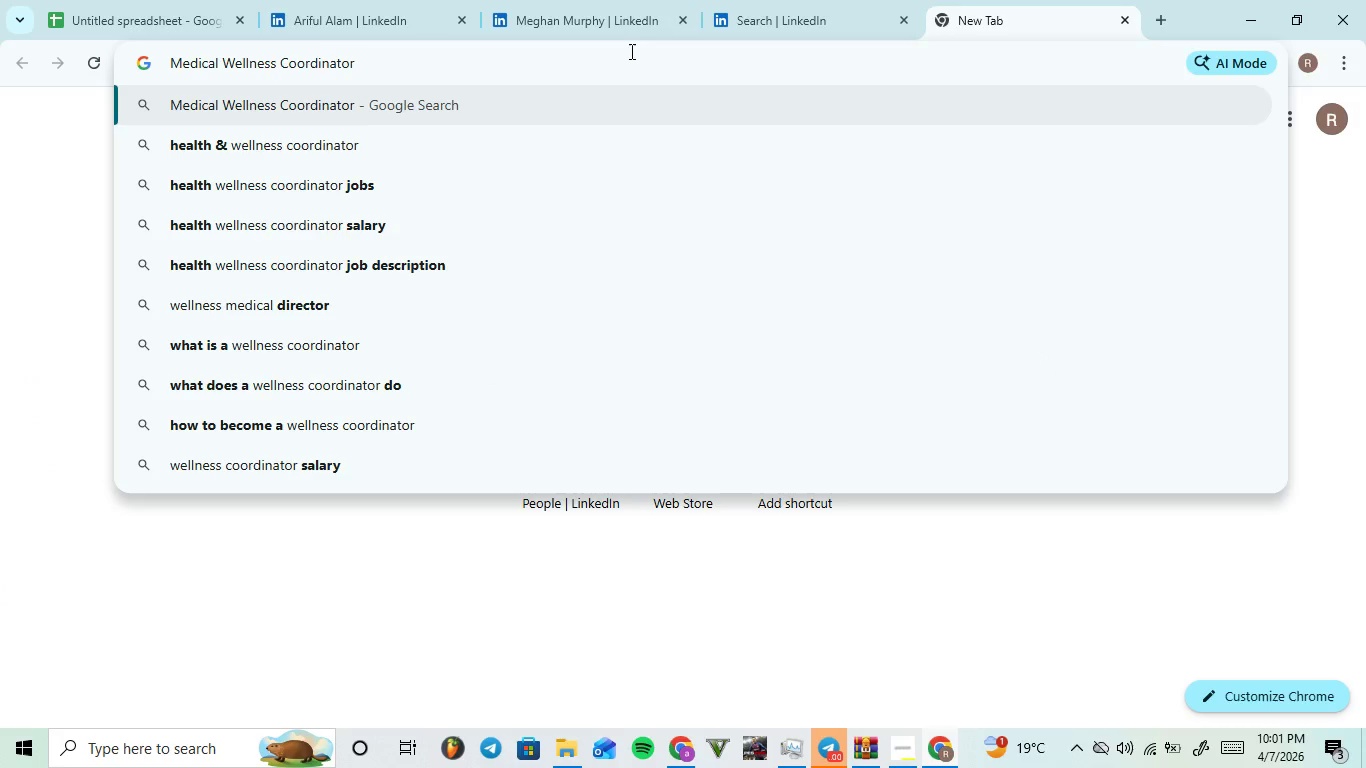 
left_click_drag(start_coordinate=[627, 50], to_coordinate=[0, 74])
 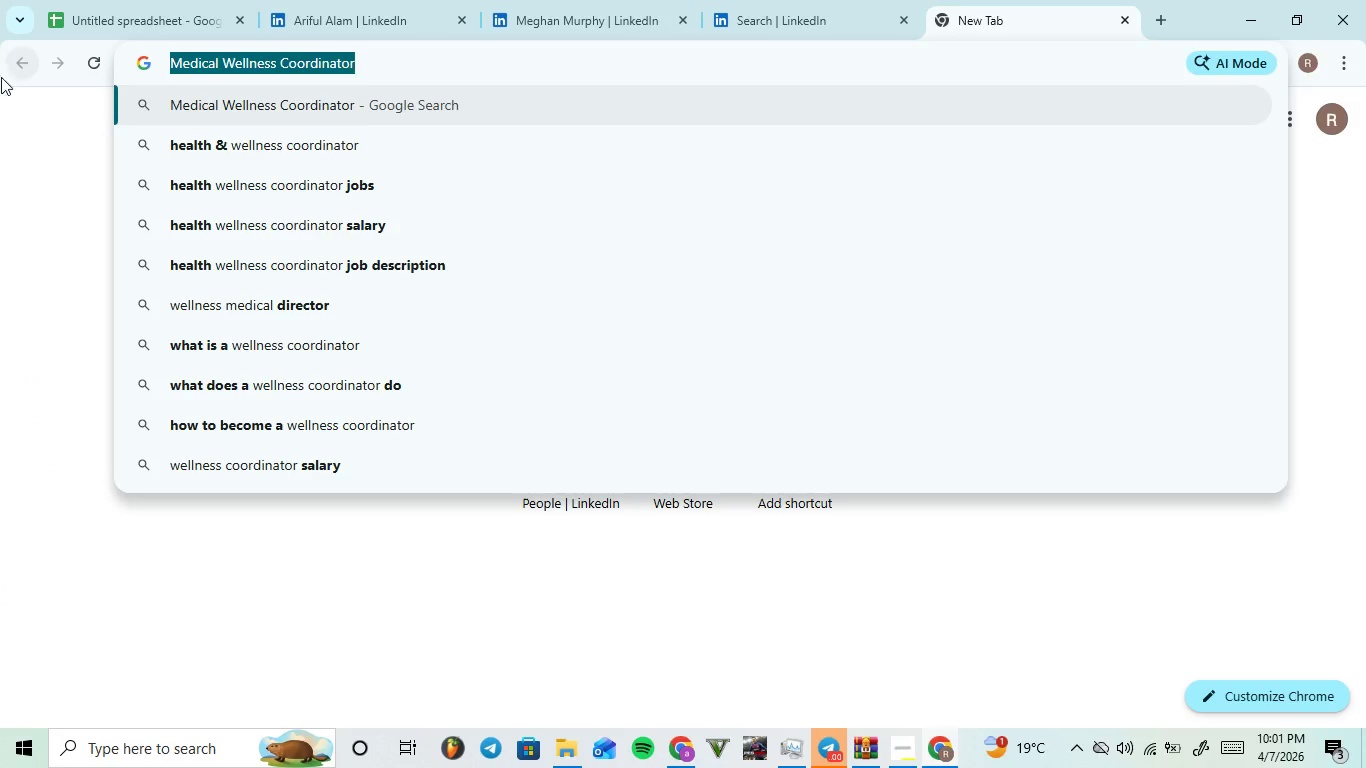 
key(Control+X)
 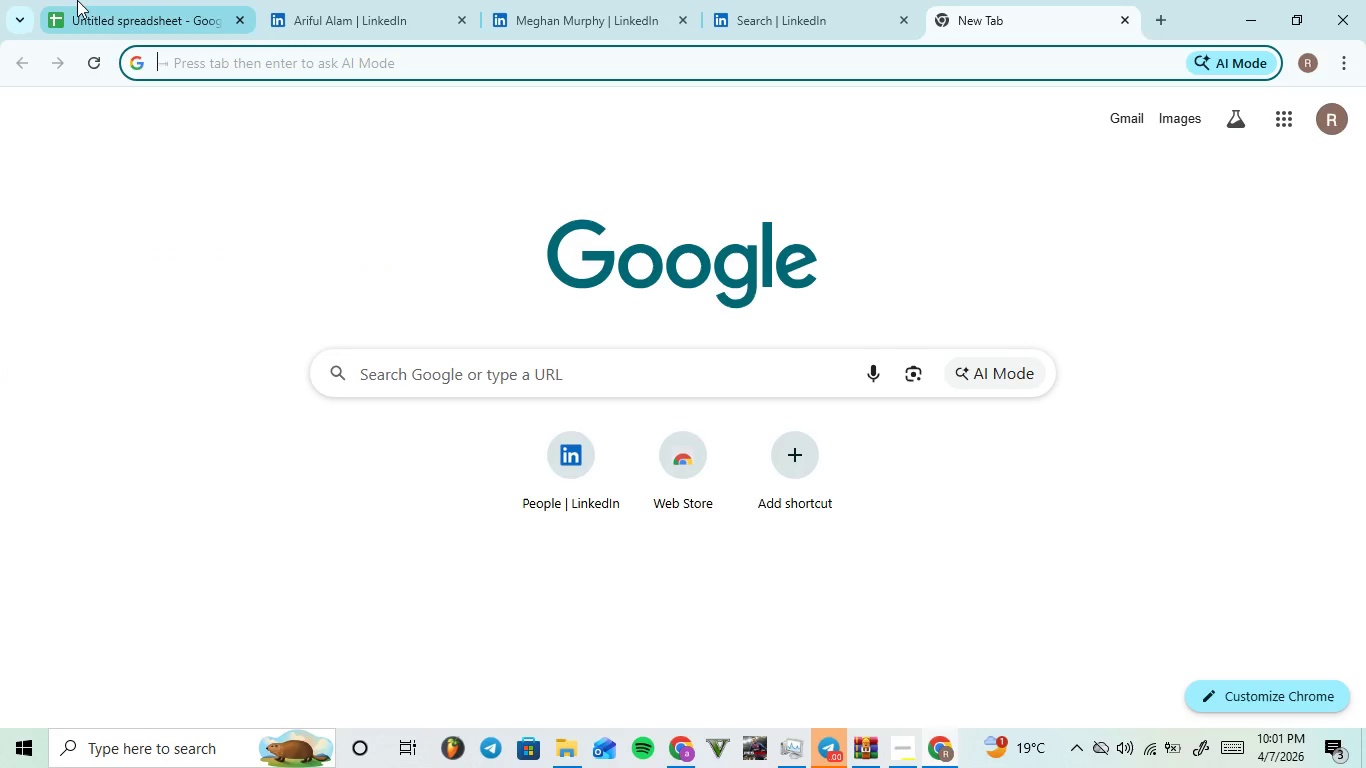 
left_click([78, 0])
 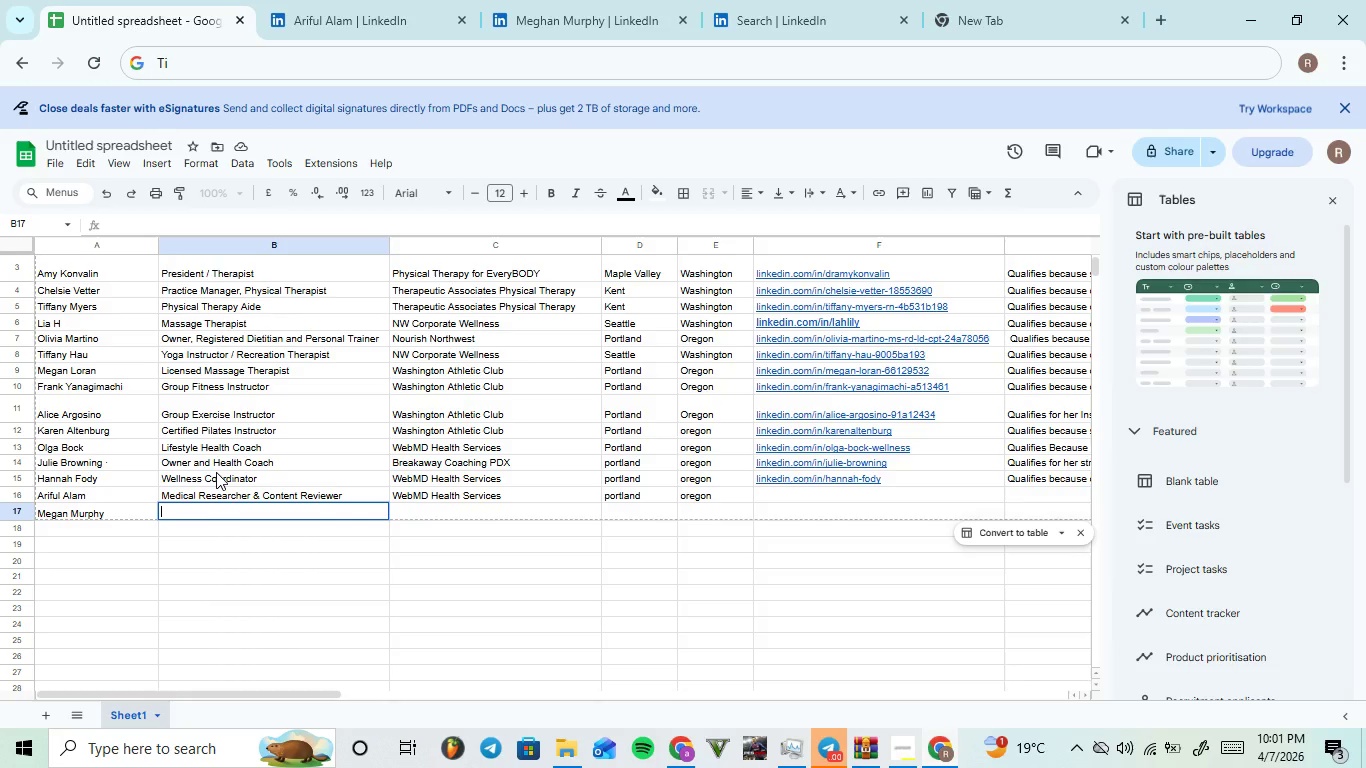 
hold_key(key=ControlLeft, duration=0.39)
 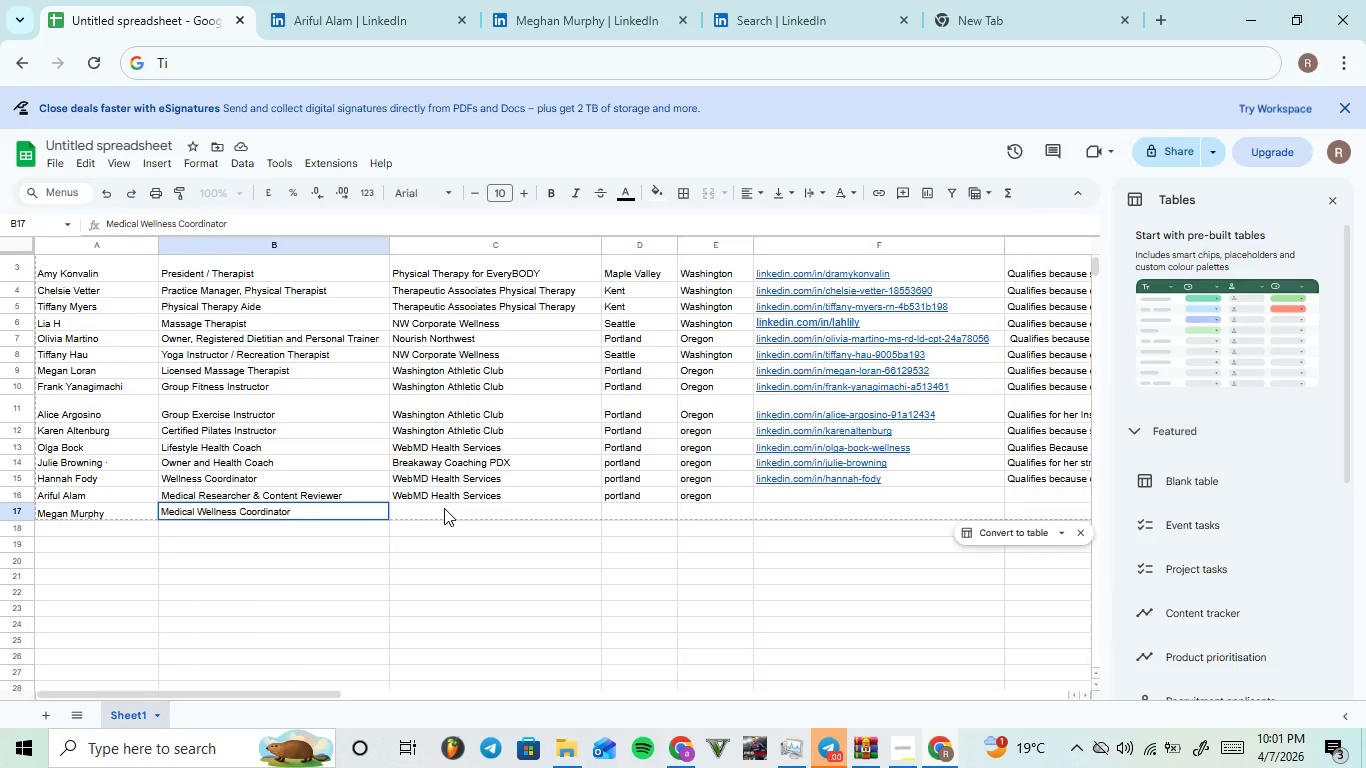 
key(V)
 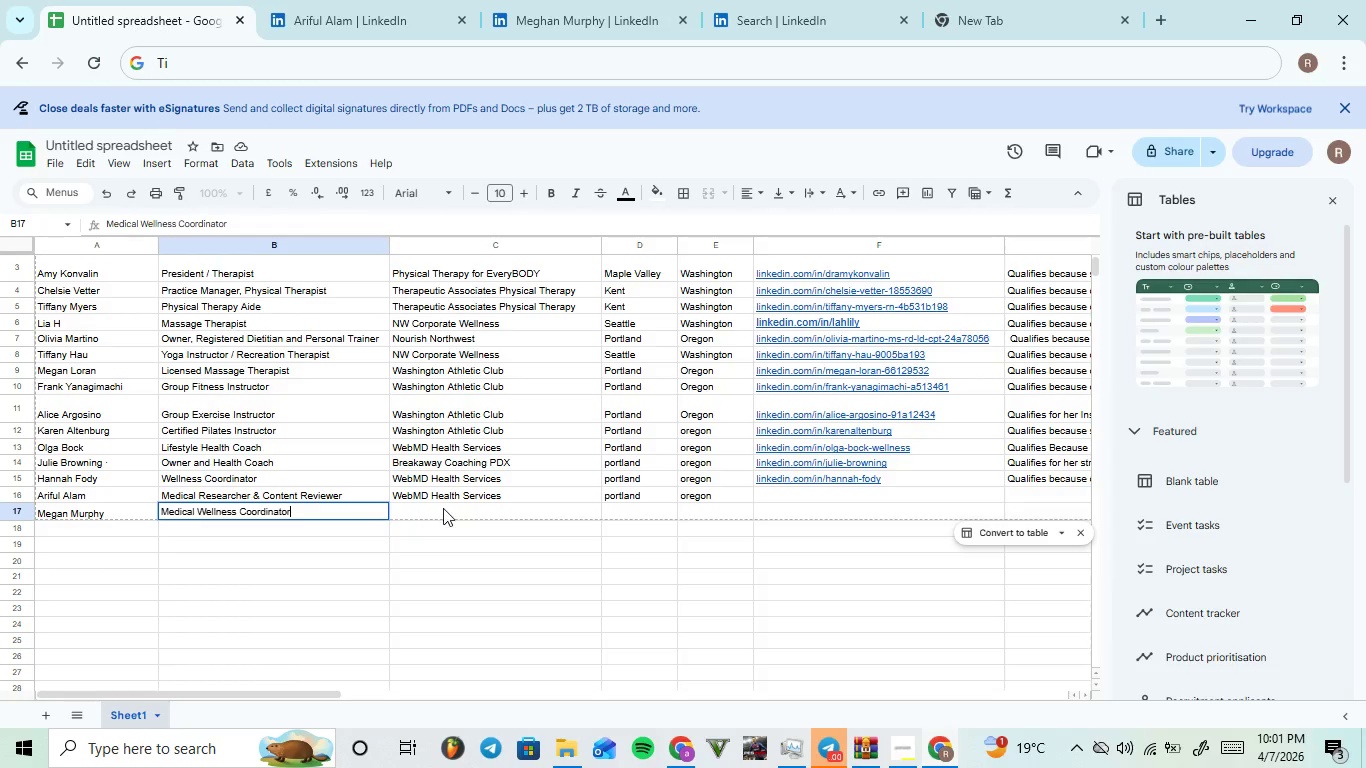 
left_click([444, 508])
 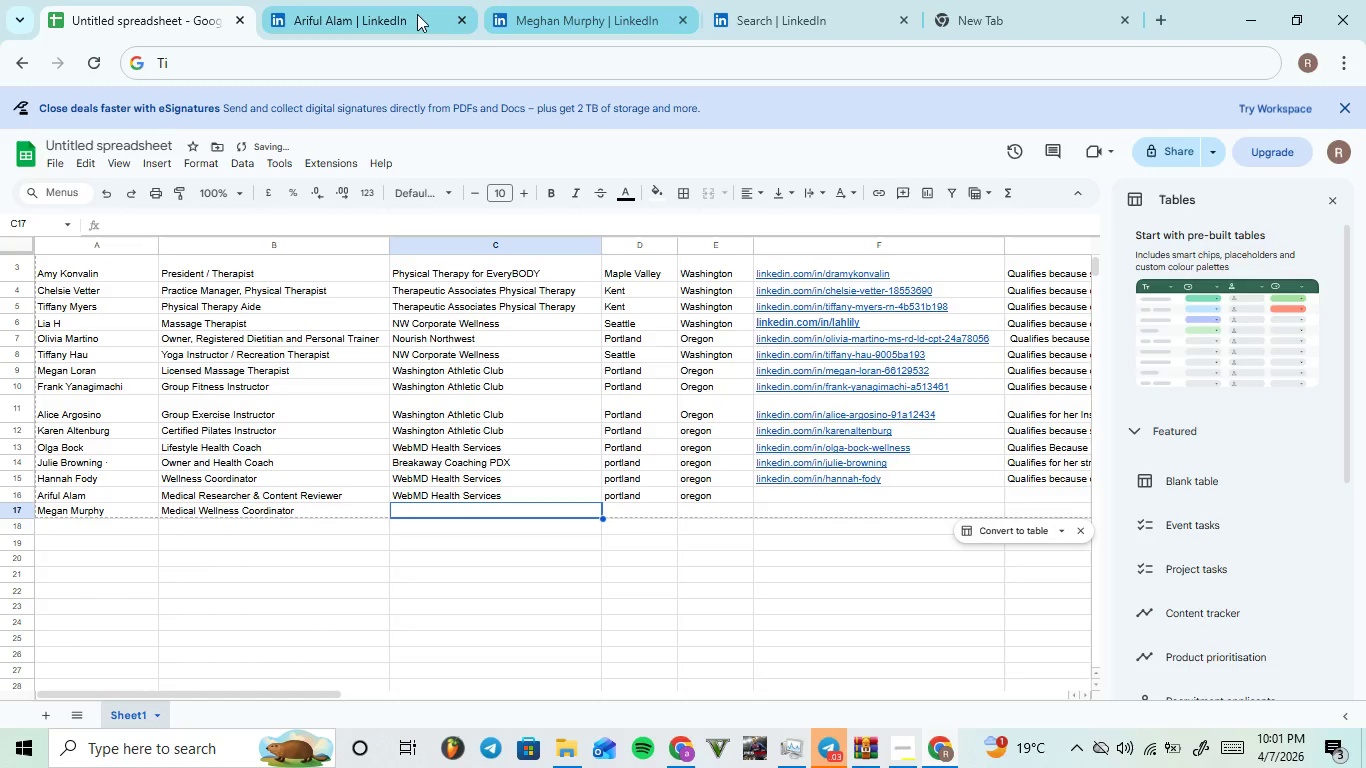 
left_click([565, 0])
 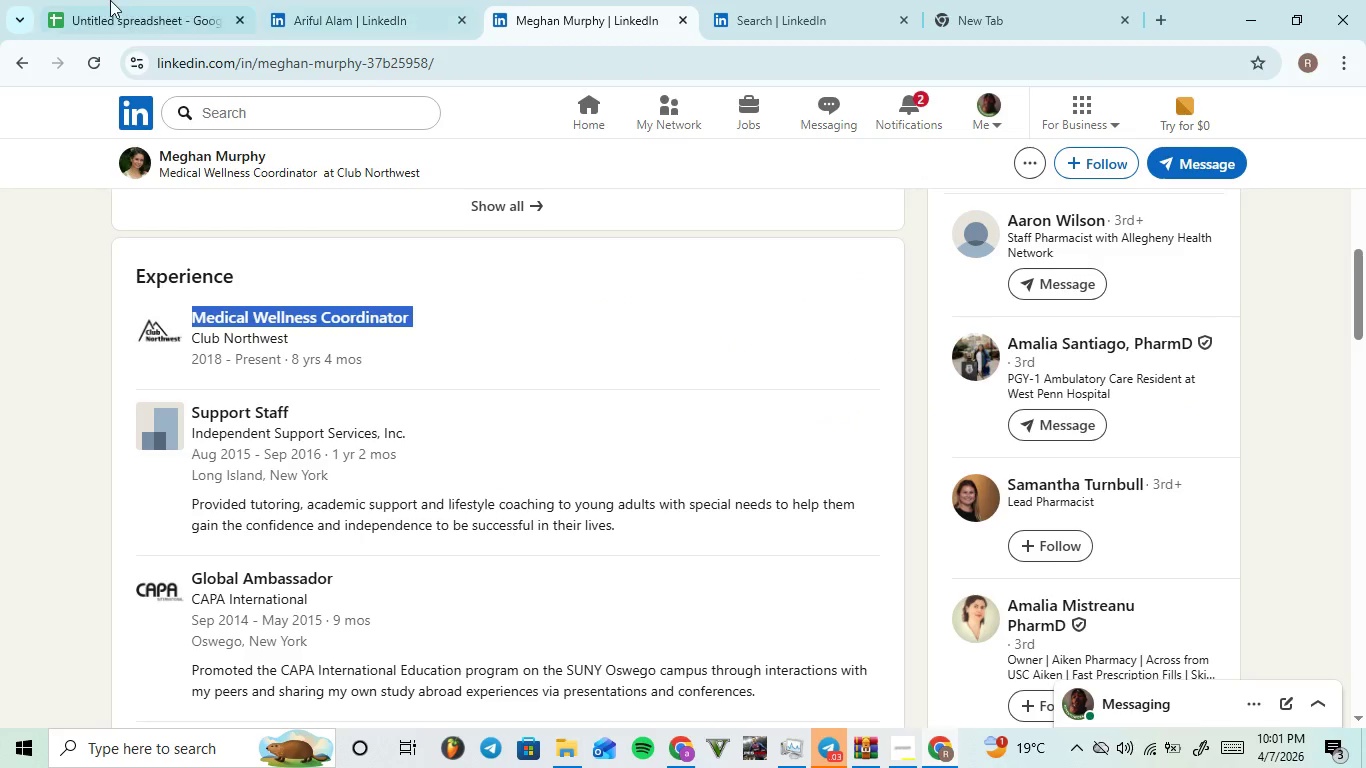 
left_click([102, 0])
 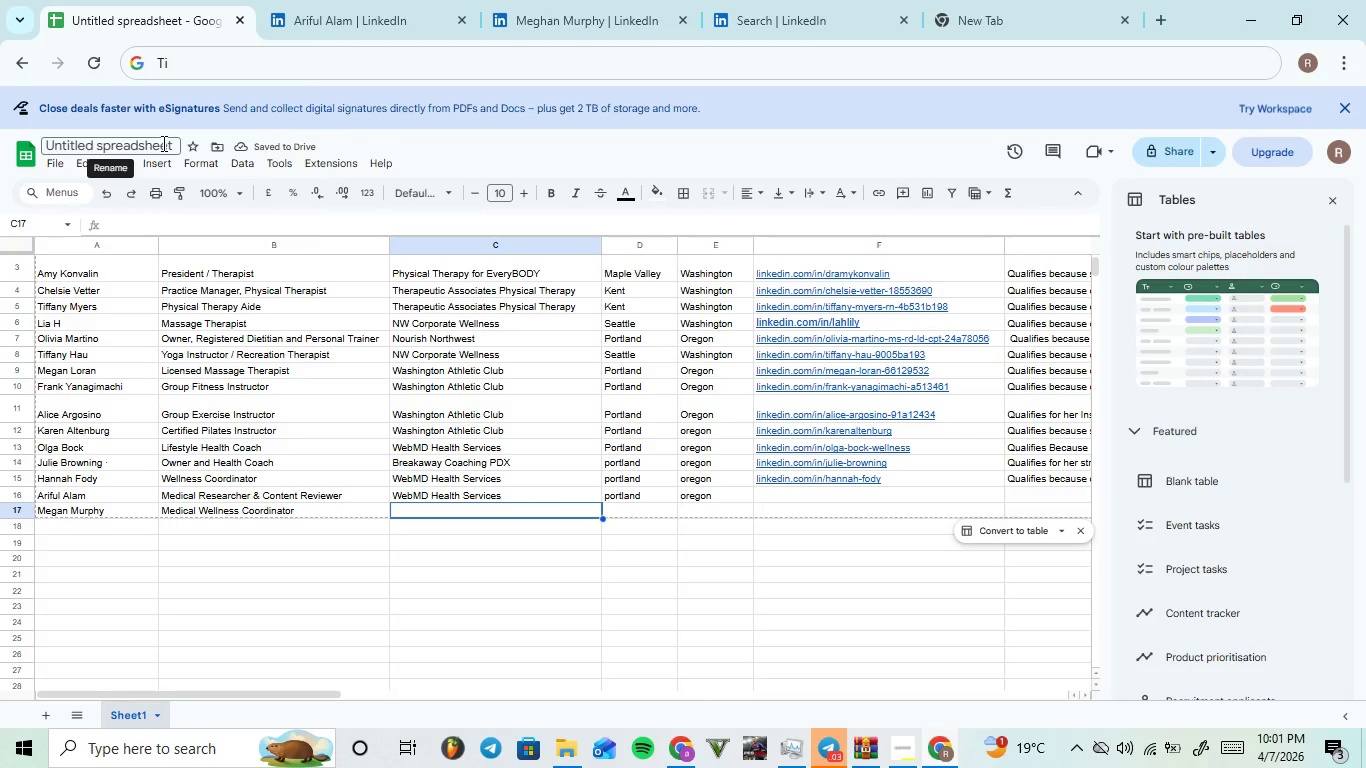 
type(clu)
key(Backspace)
key(Backspace)
key(Backspace)
key(Backspace)
type(Club NORTHwesr)
key(Backspace)
type(t)
 